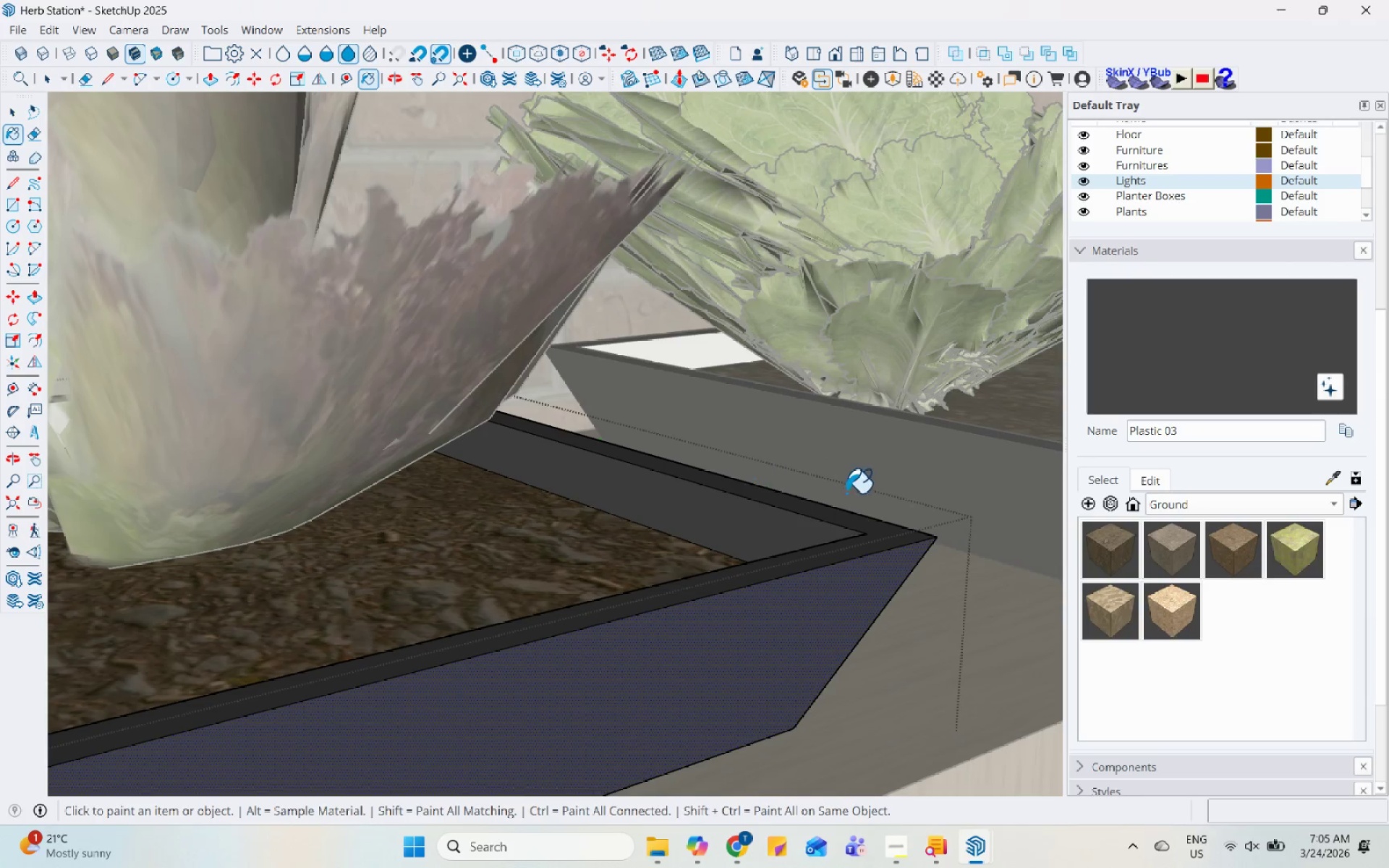 
left_click([251, 529])
 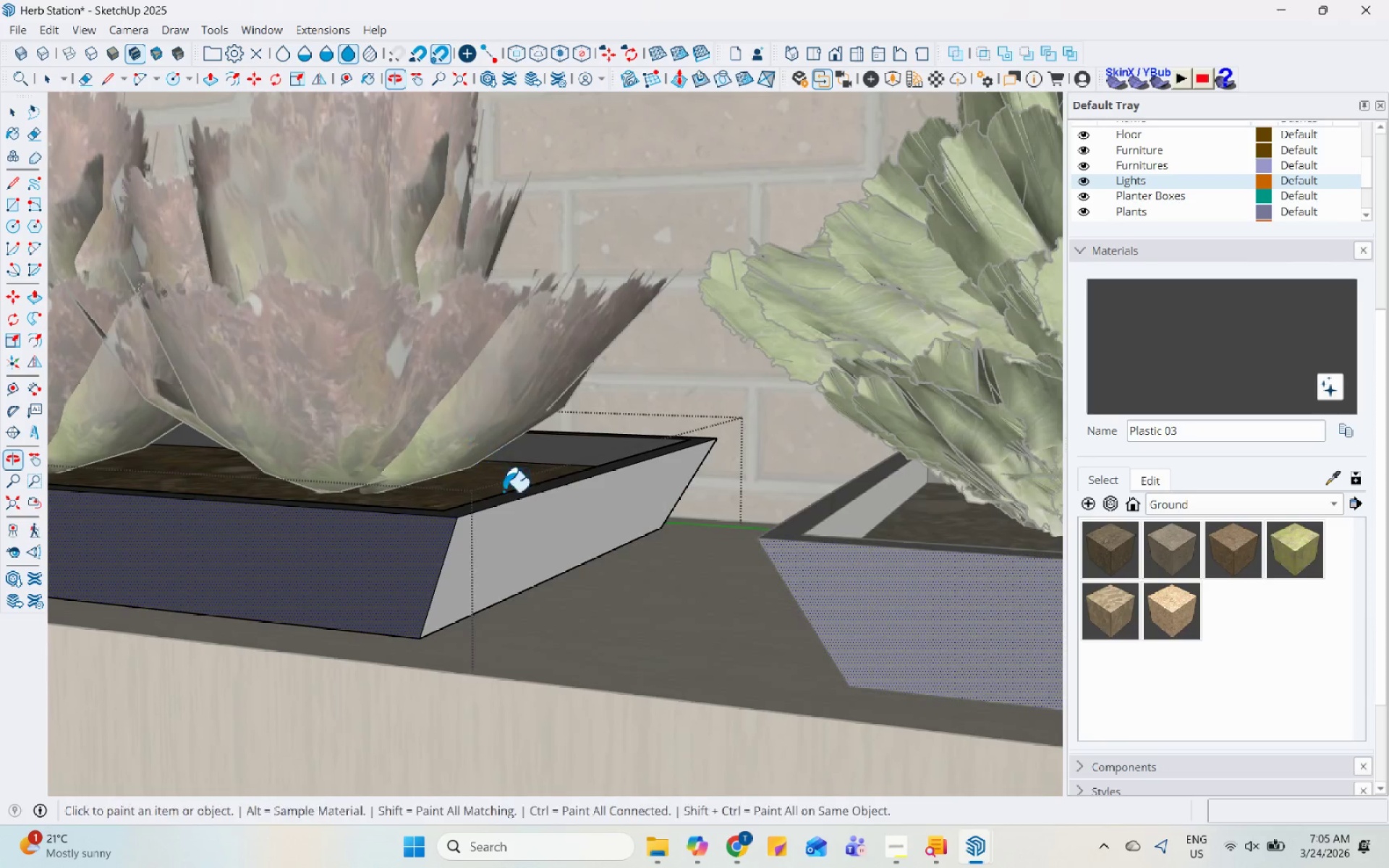 
scroll: coordinate [302, 548], scroll_direction: down, amount: 8.0
 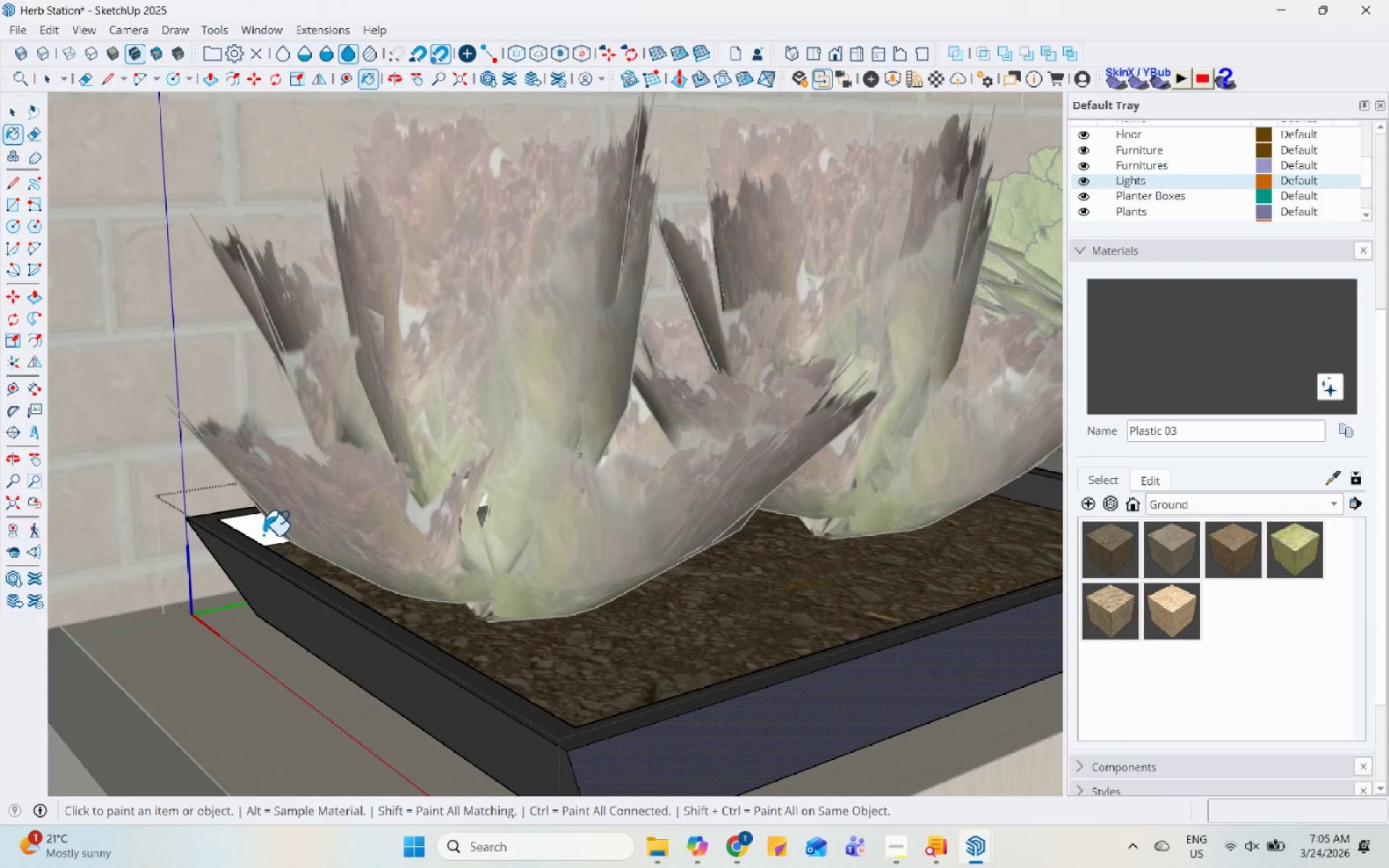 
scroll: coordinate [681, 448], scroll_direction: up, amount: 13.0
 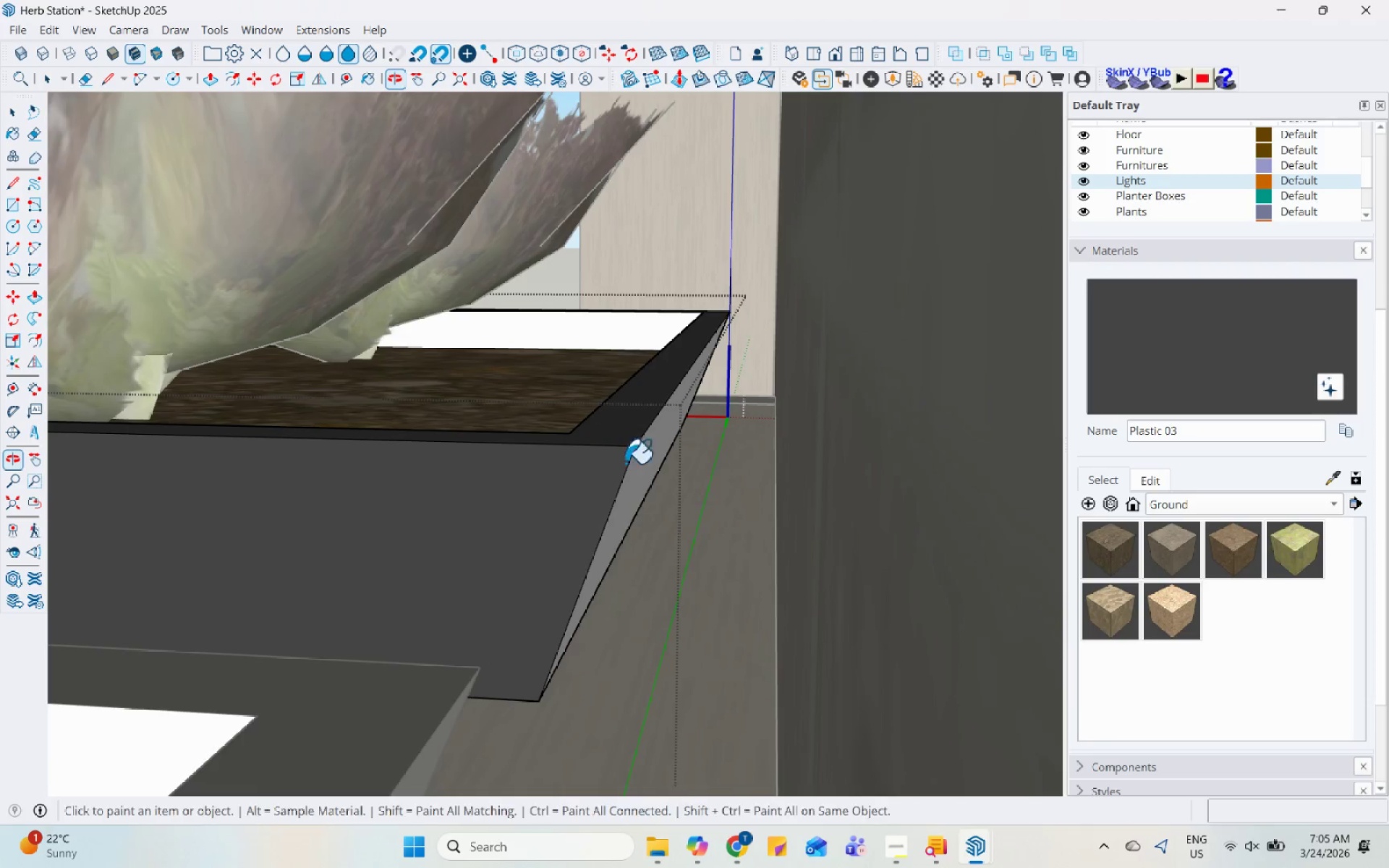 
left_click([663, 325])
 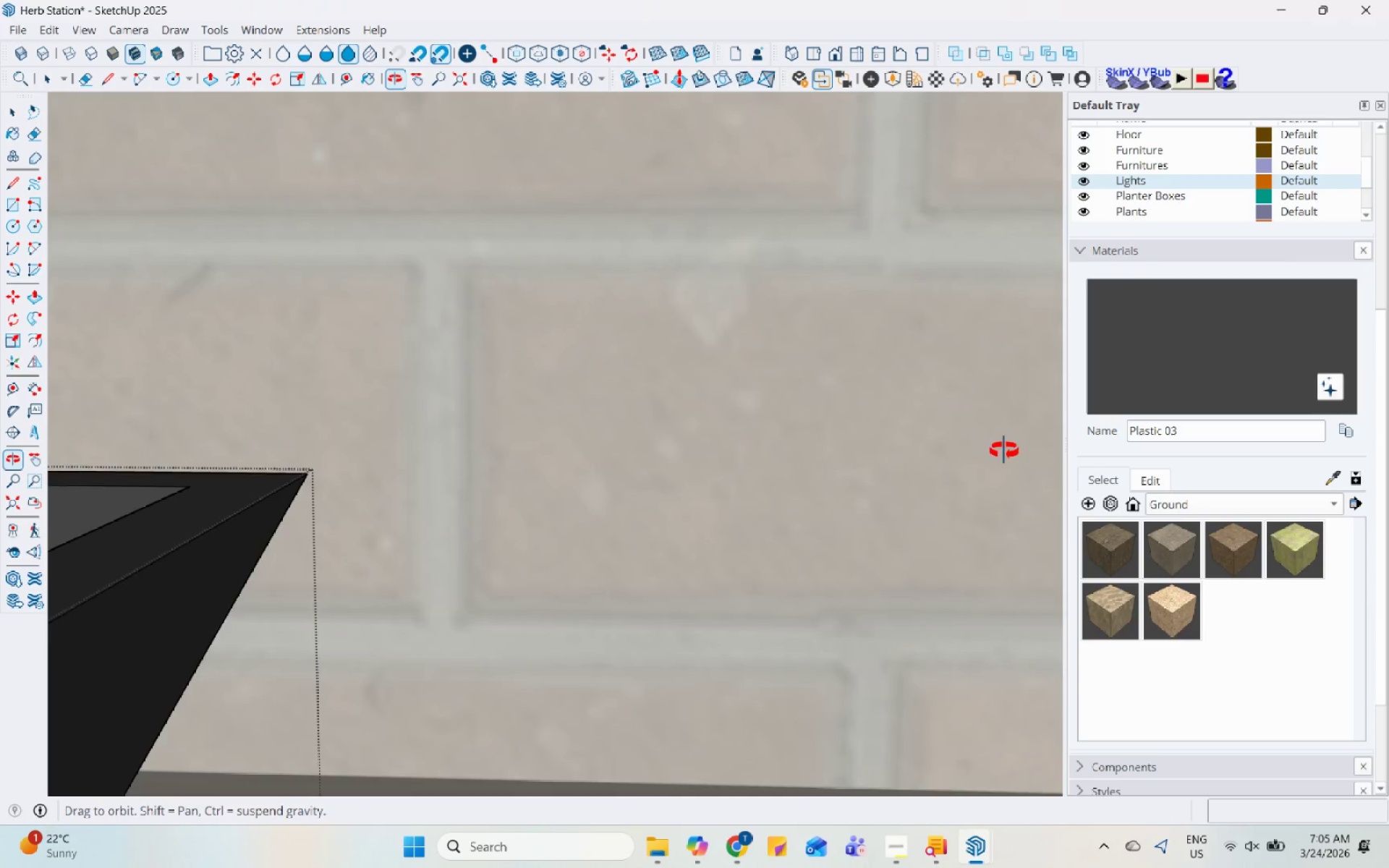 
scroll: coordinate [940, 472], scroll_direction: down, amount: 20.0
 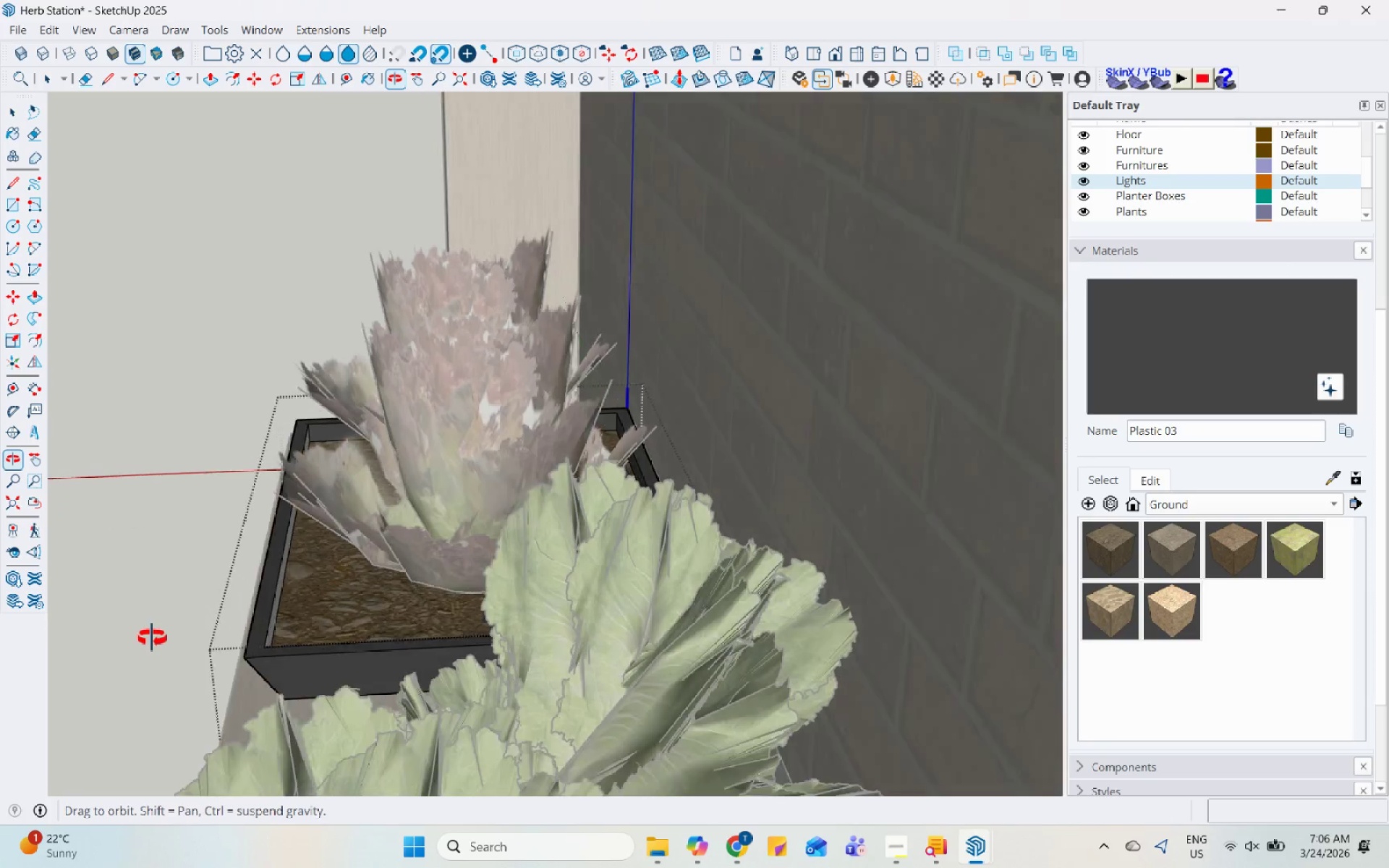 
left_click([178, 571])
 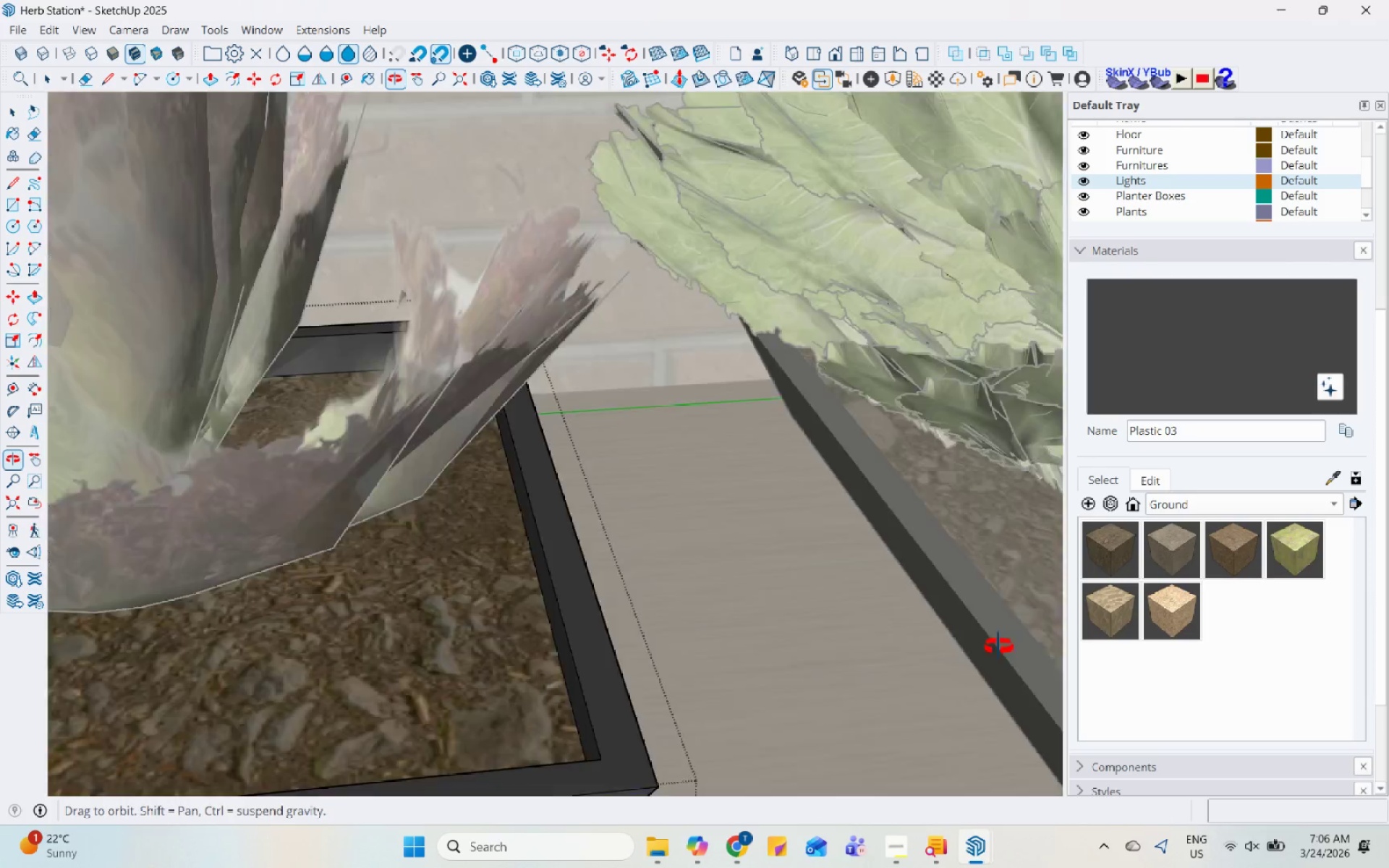 
scroll: coordinate [194, 584], scroll_direction: up, amount: 10.0
 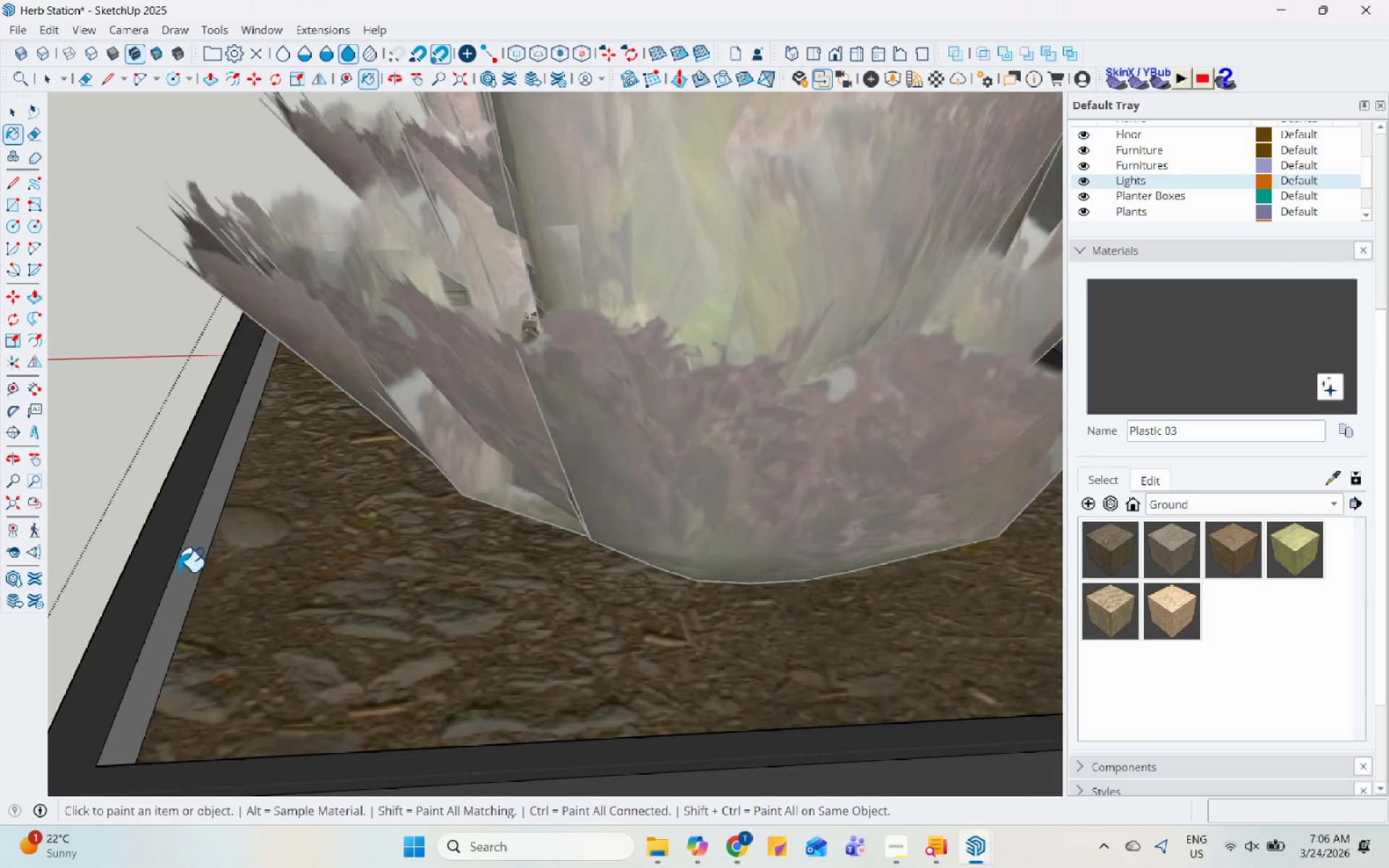 
key(Escape)
 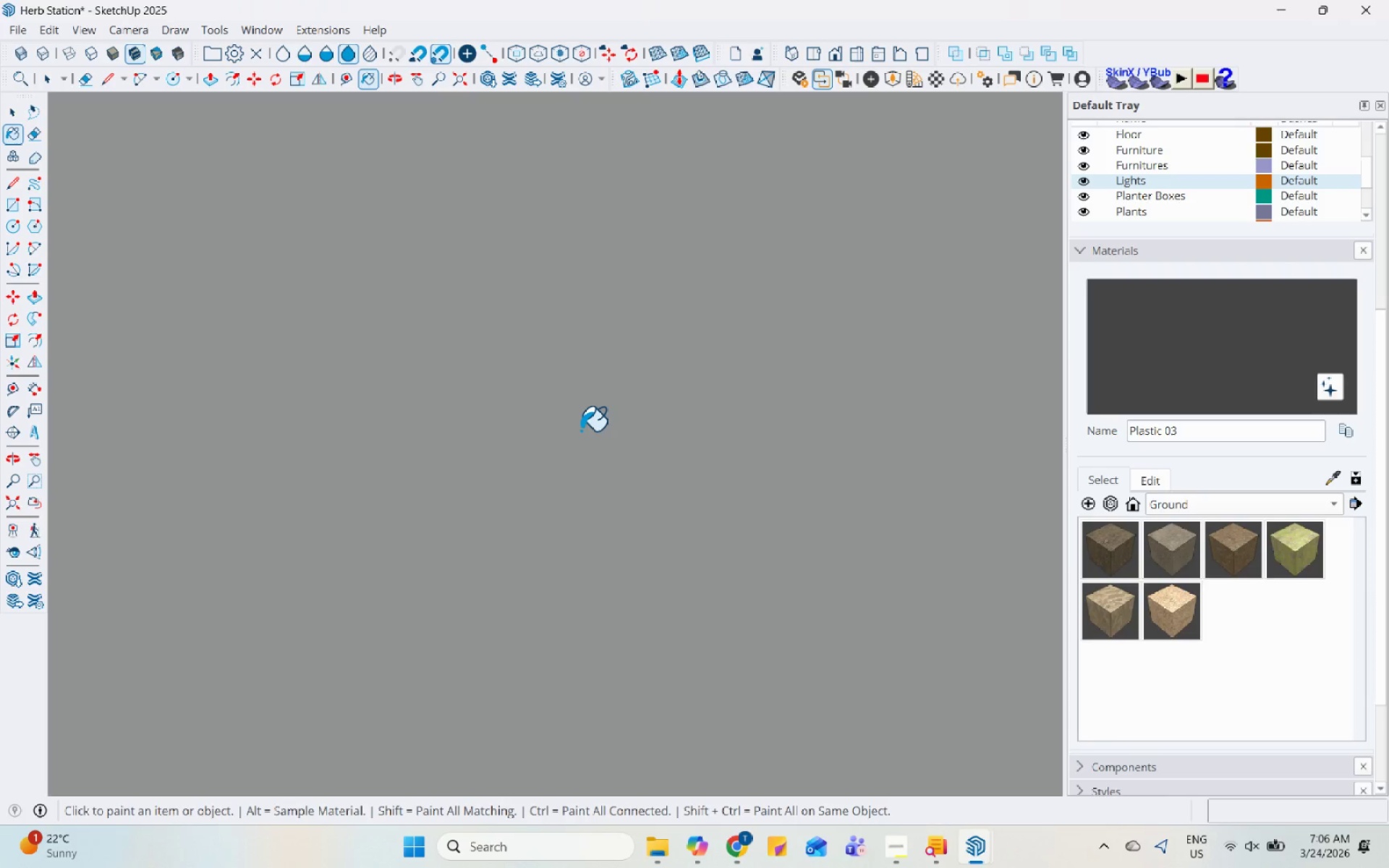 
key(Escape)
 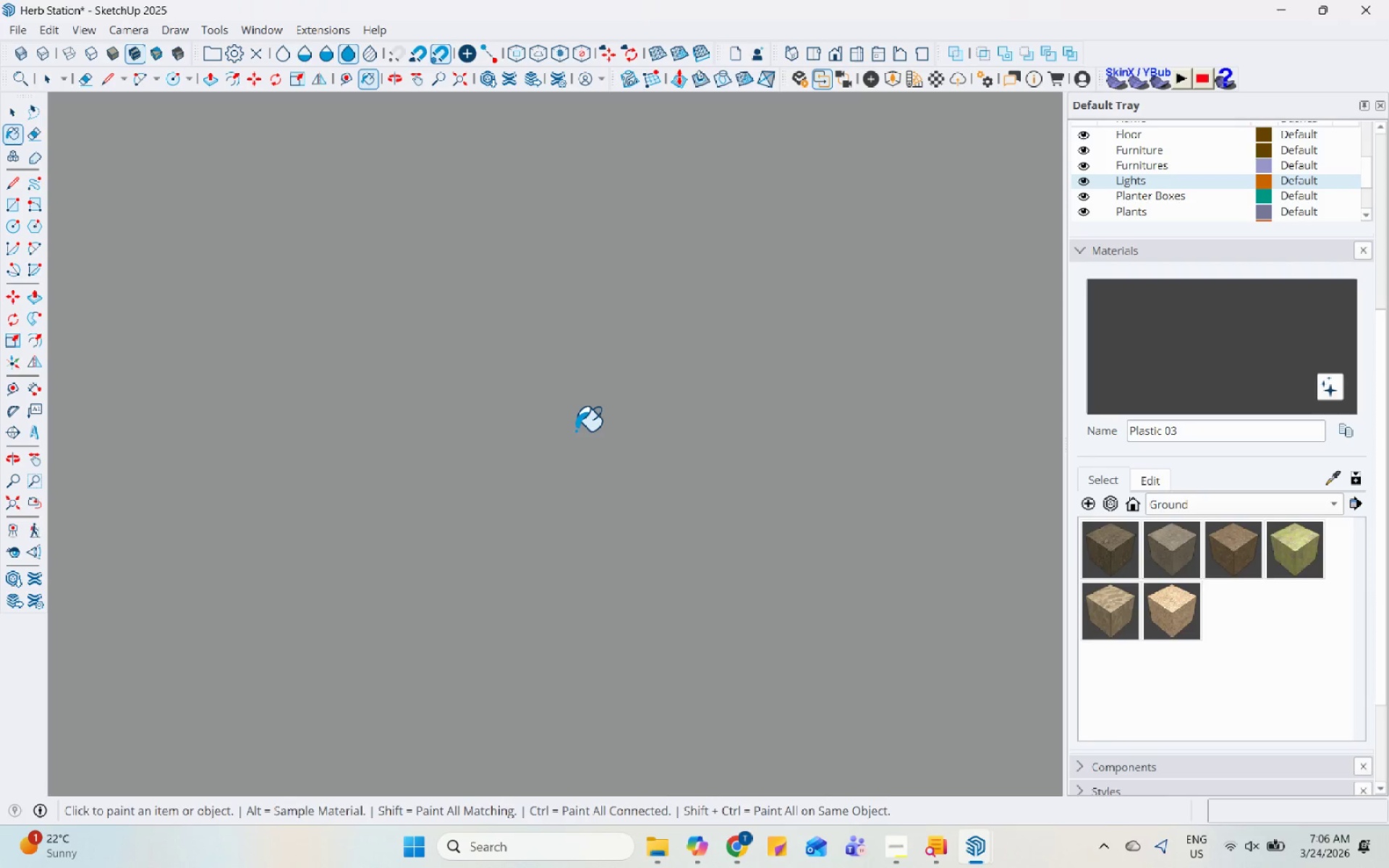 
key(Escape)
 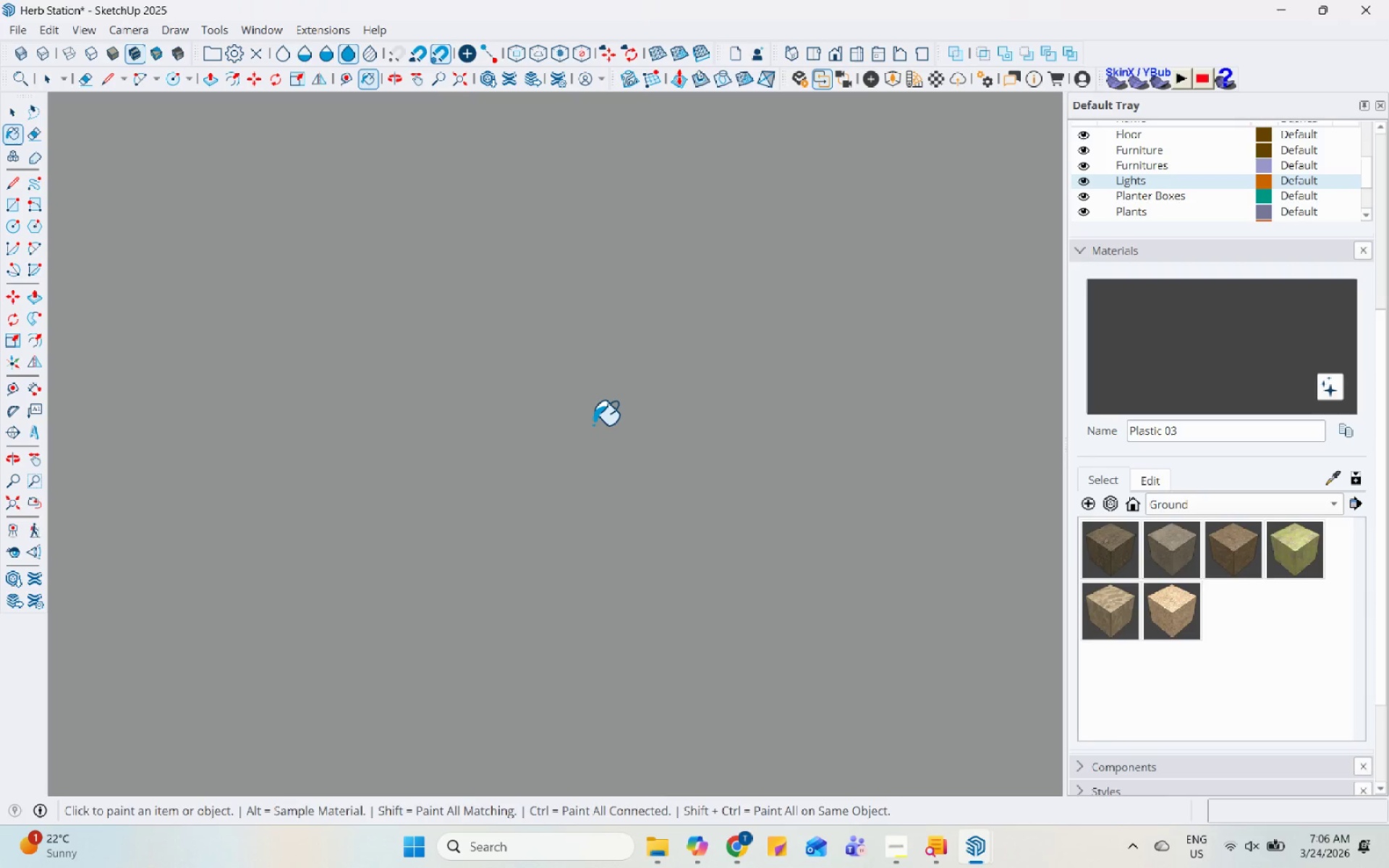 
key(Escape)
 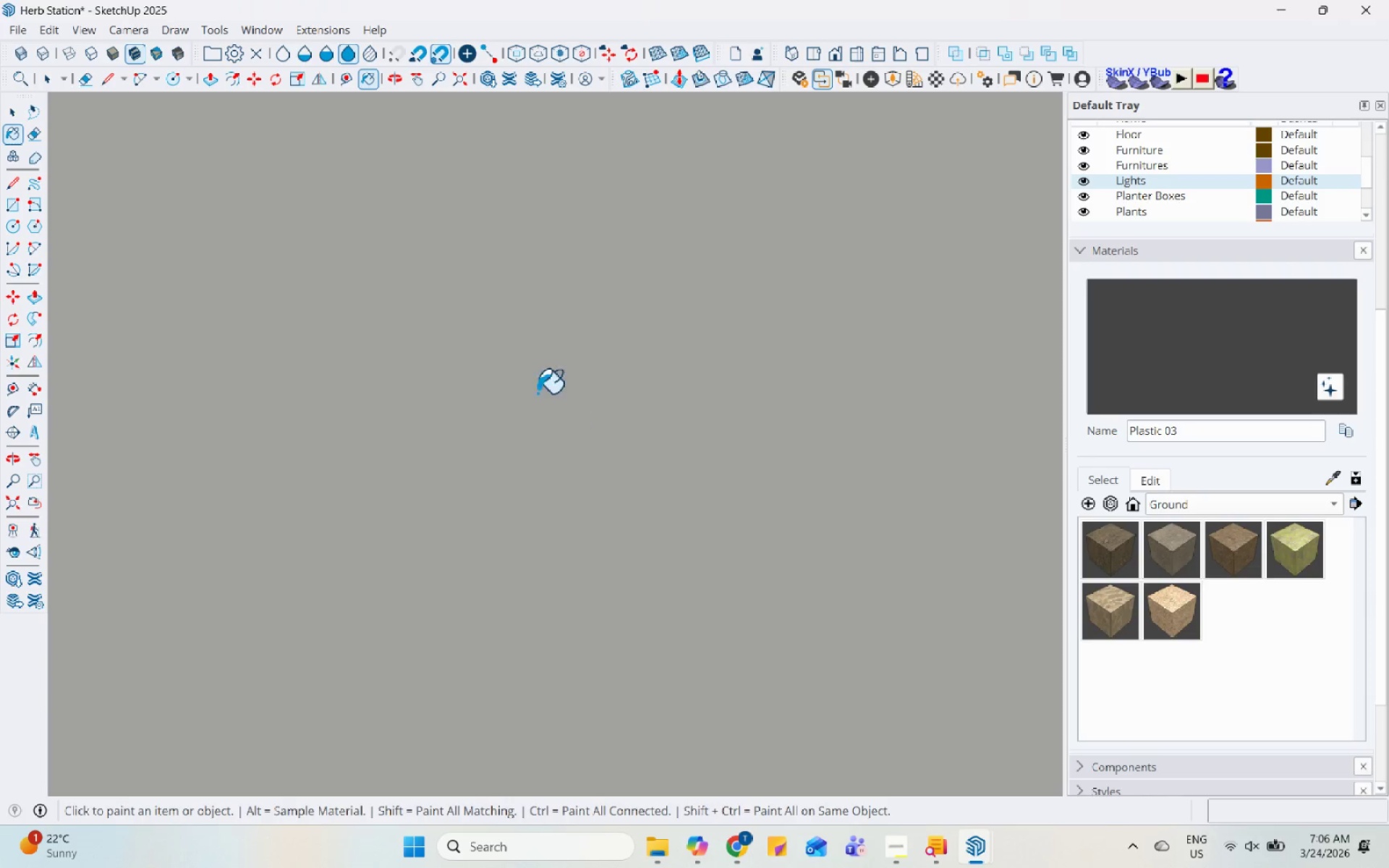 
key(Escape)
 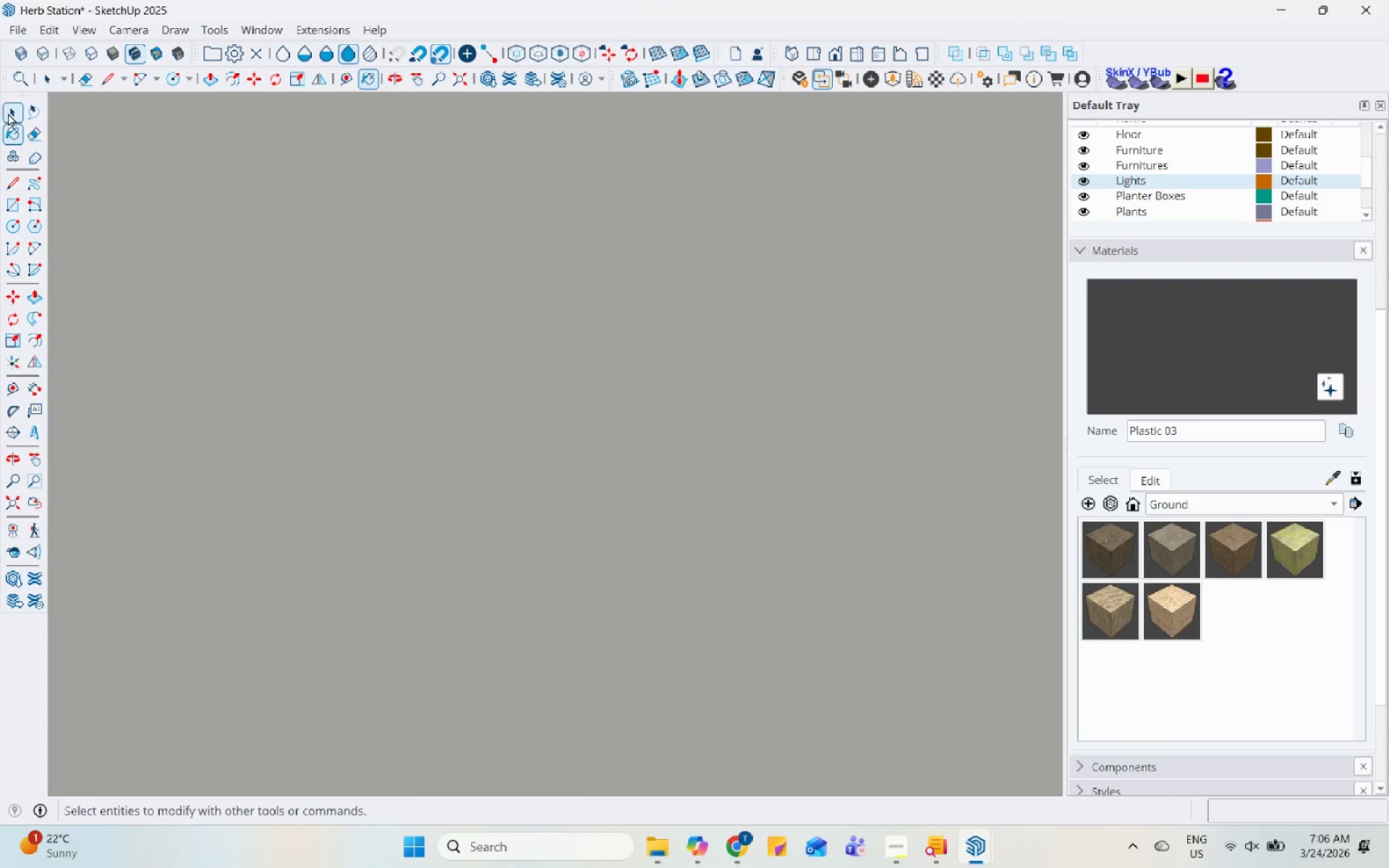 
scroll: coordinate [589, 420], scroll_direction: down, amount: 121.0
 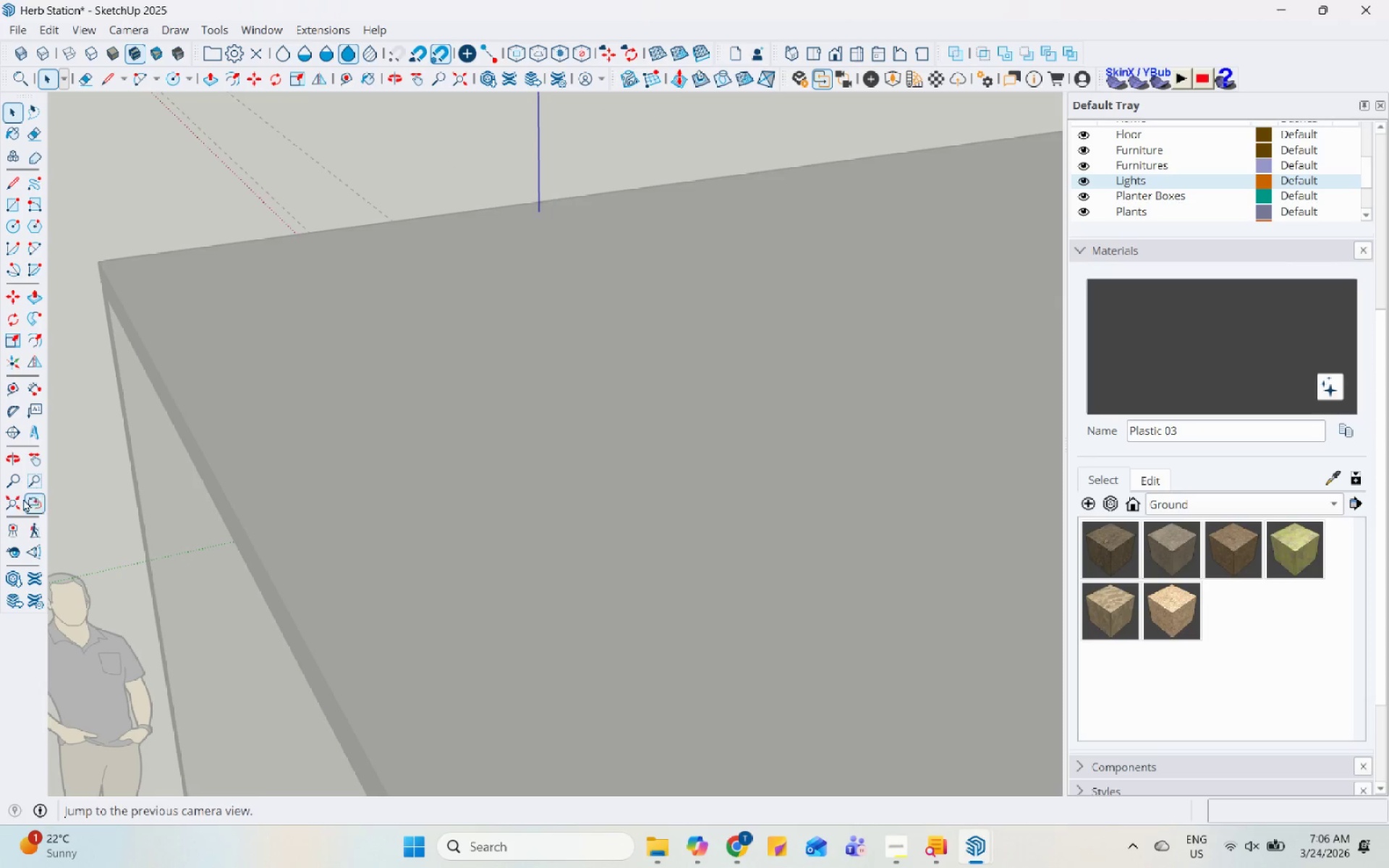 
left_click_drag(start_coordinate=[16, 502], to_coordinate=[22, 501])
 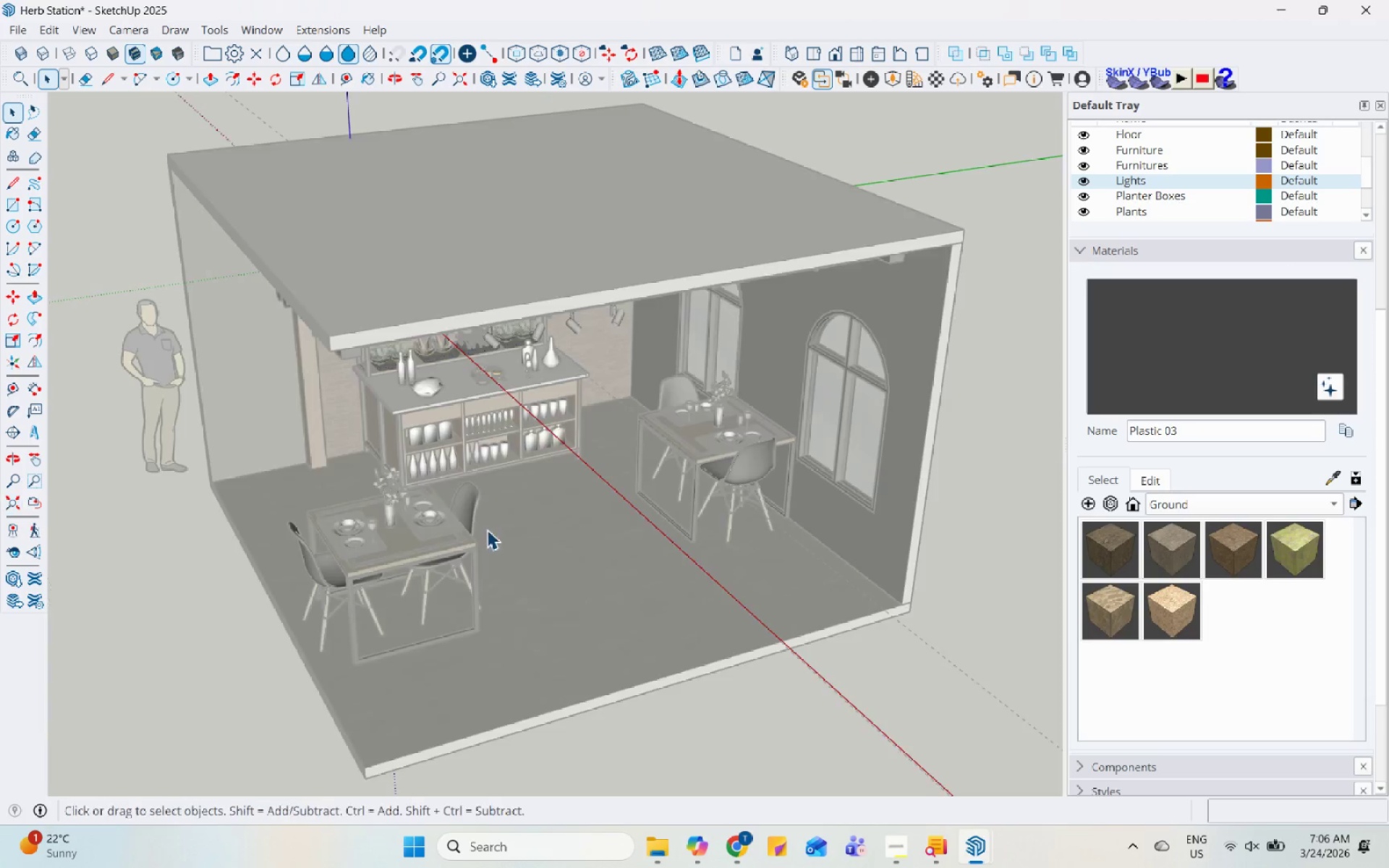 
scroll: coordinate [487, 529], scroll_direction: down, amount: 2.0
 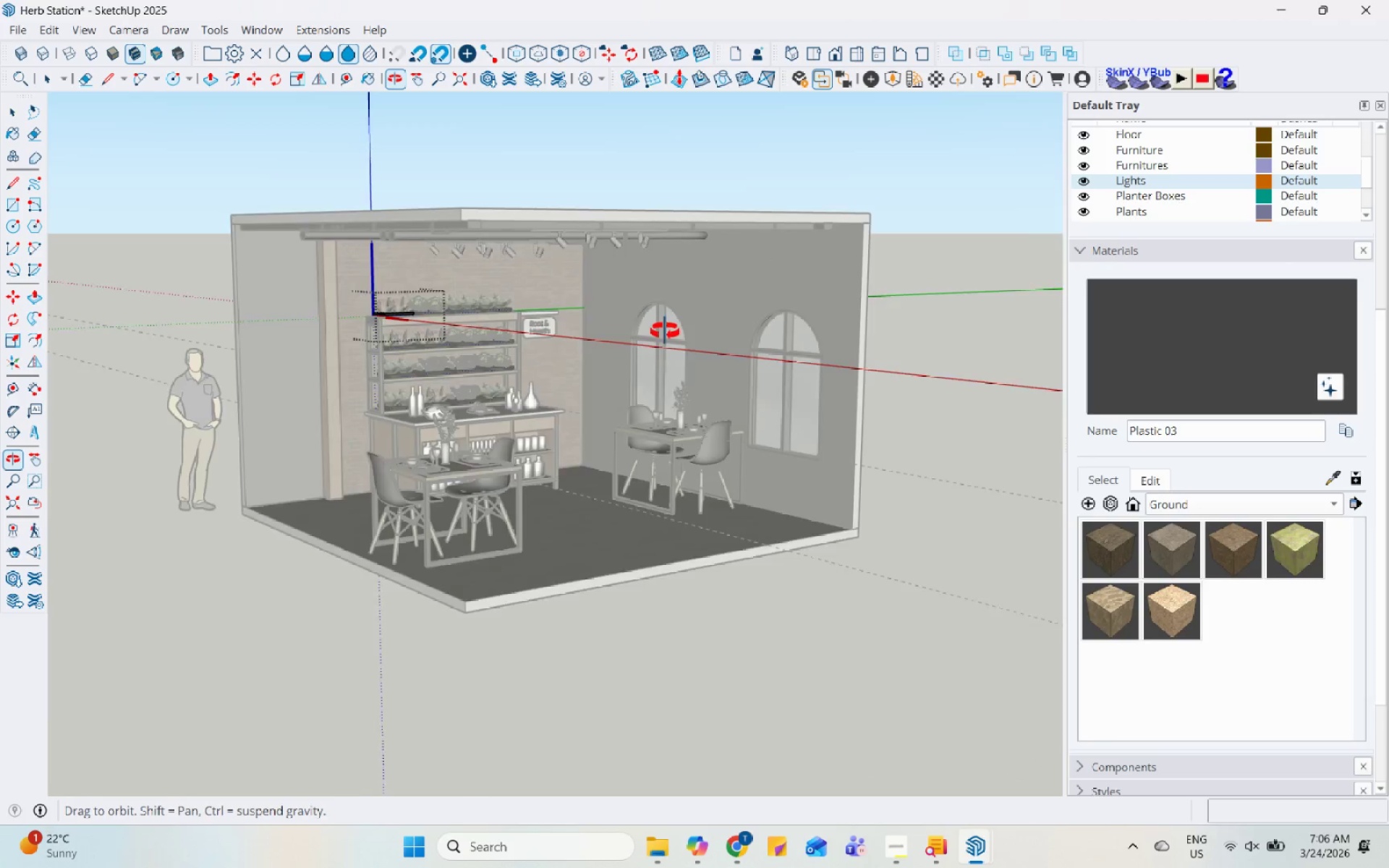 
key(Escape)
 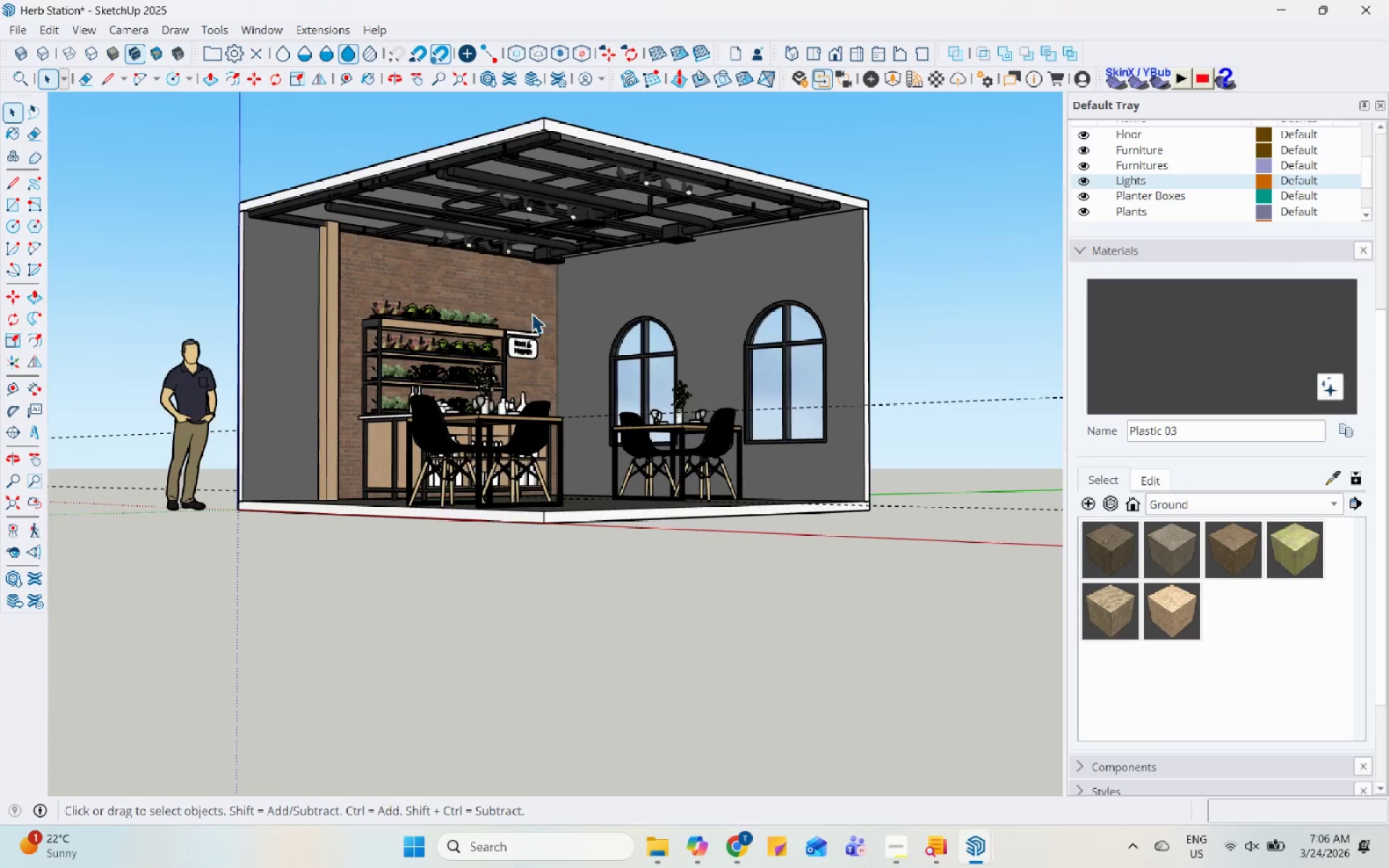 
key(Escape)
 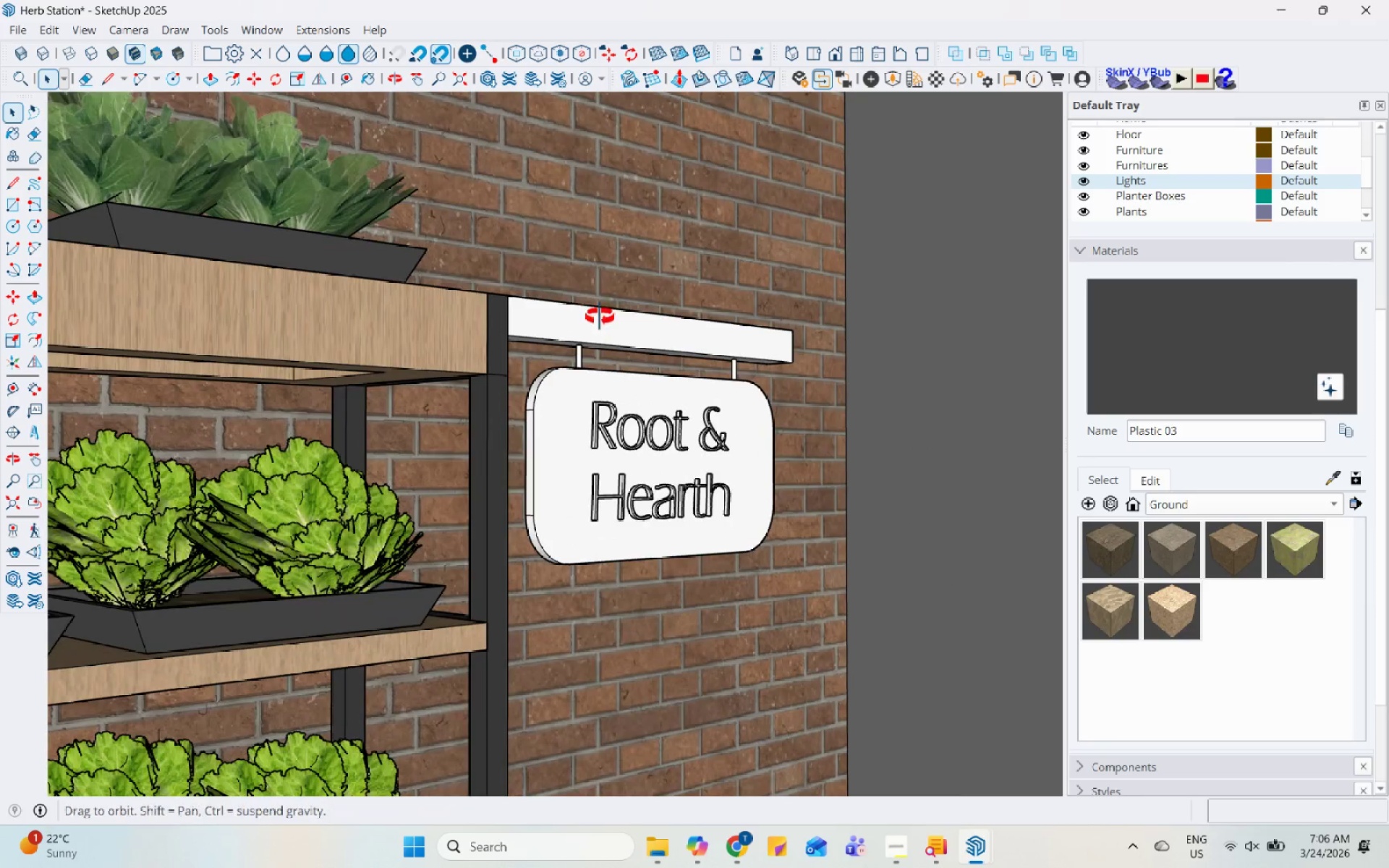 
scroll: coordinate [600, 316], scroll_direction: up, amount: 21.0
 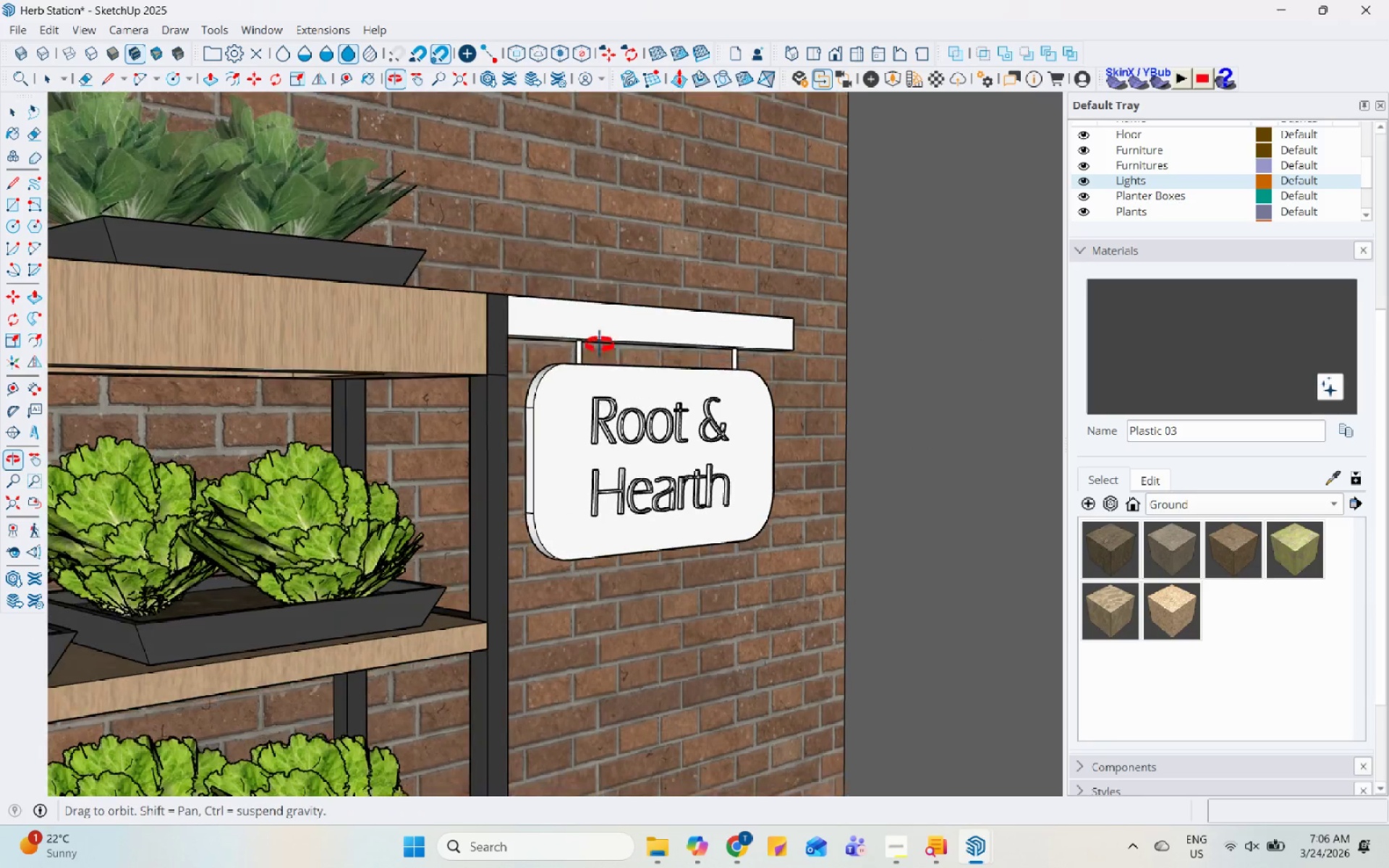 
scroll: coordinate [538, 383], scroll_direction: down, amount: 13.0
 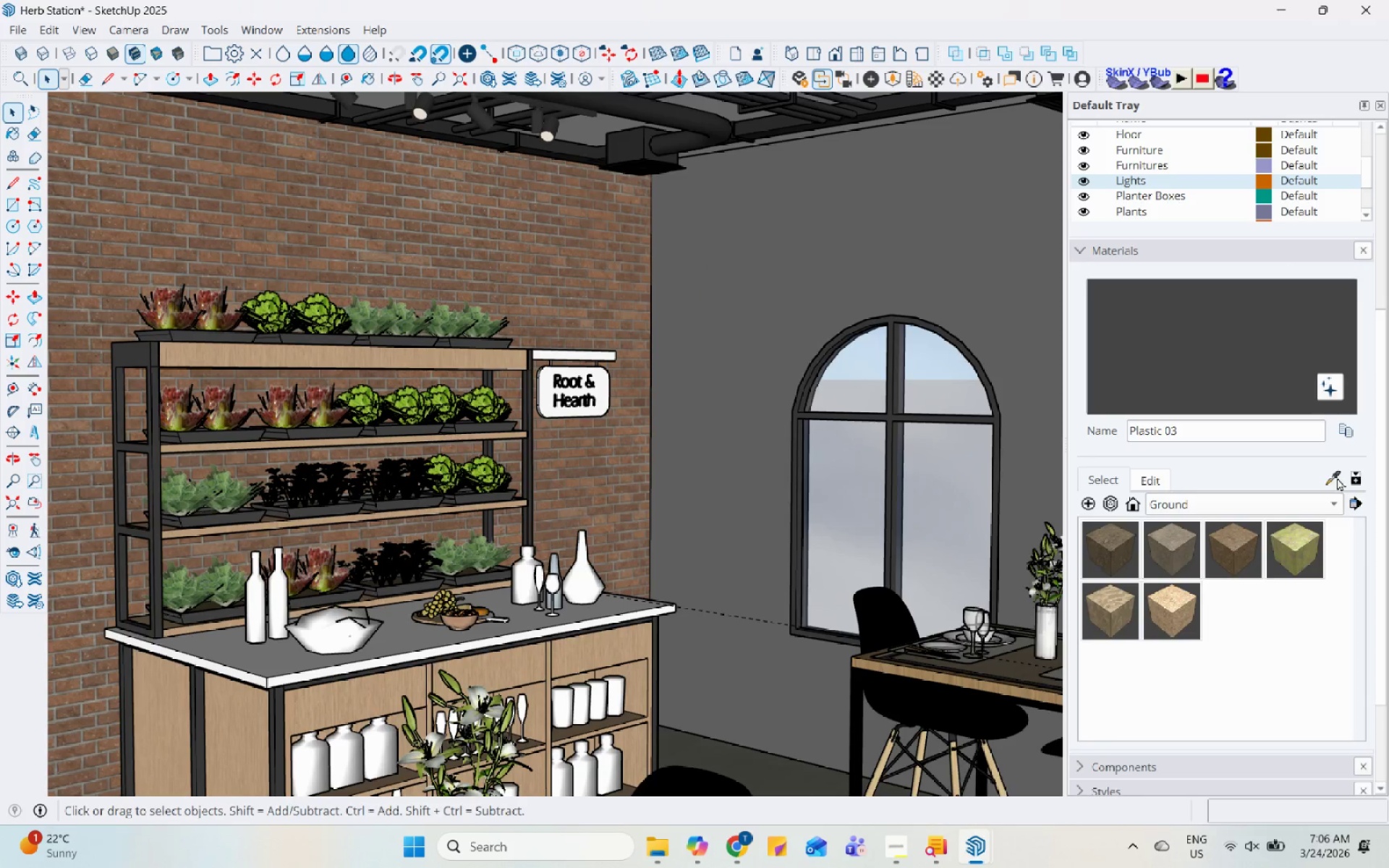 
left_click([1330, 472])
 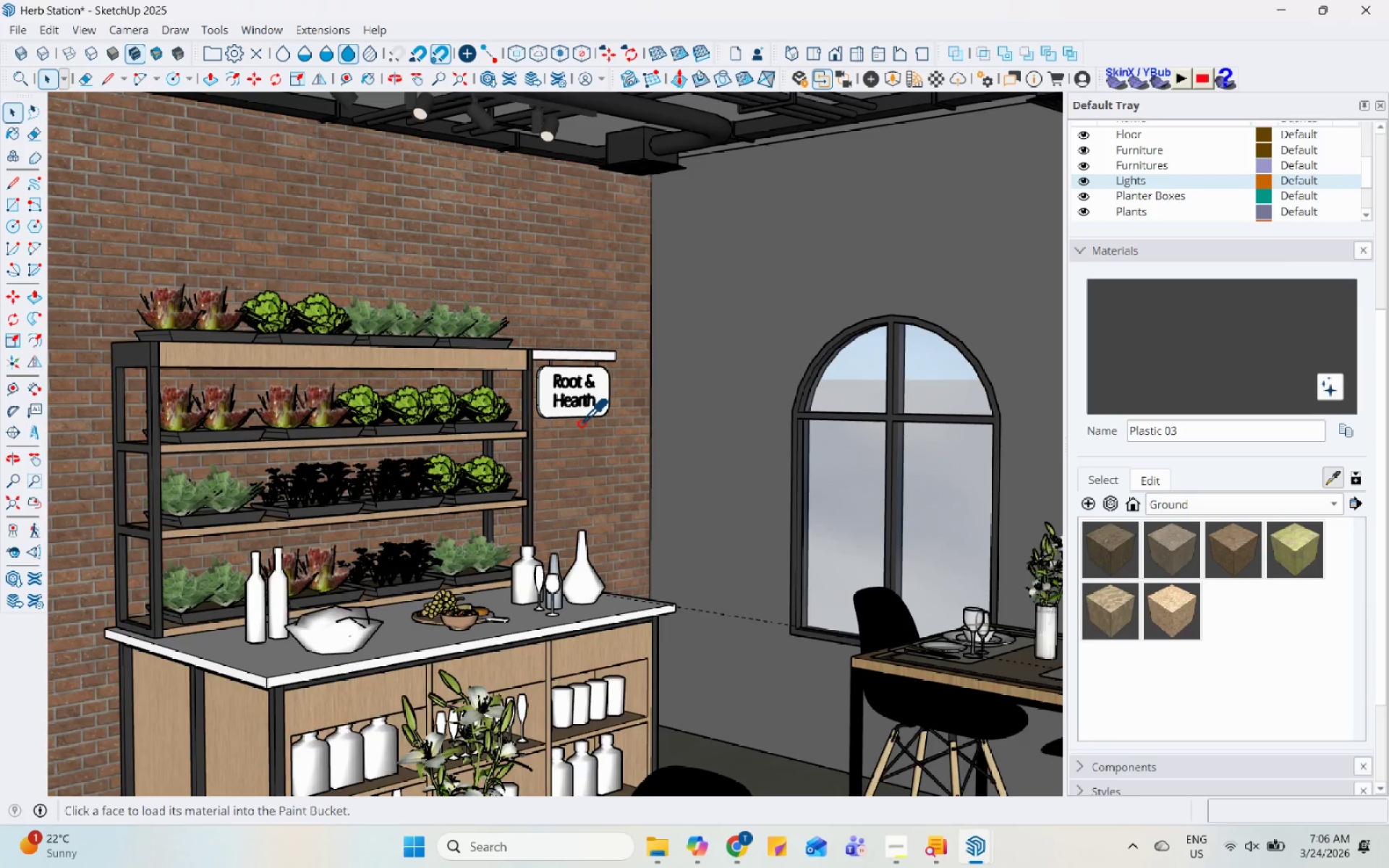 
scroll: coordinate [522, 425], scroll_direction: up, amount: 5.0
 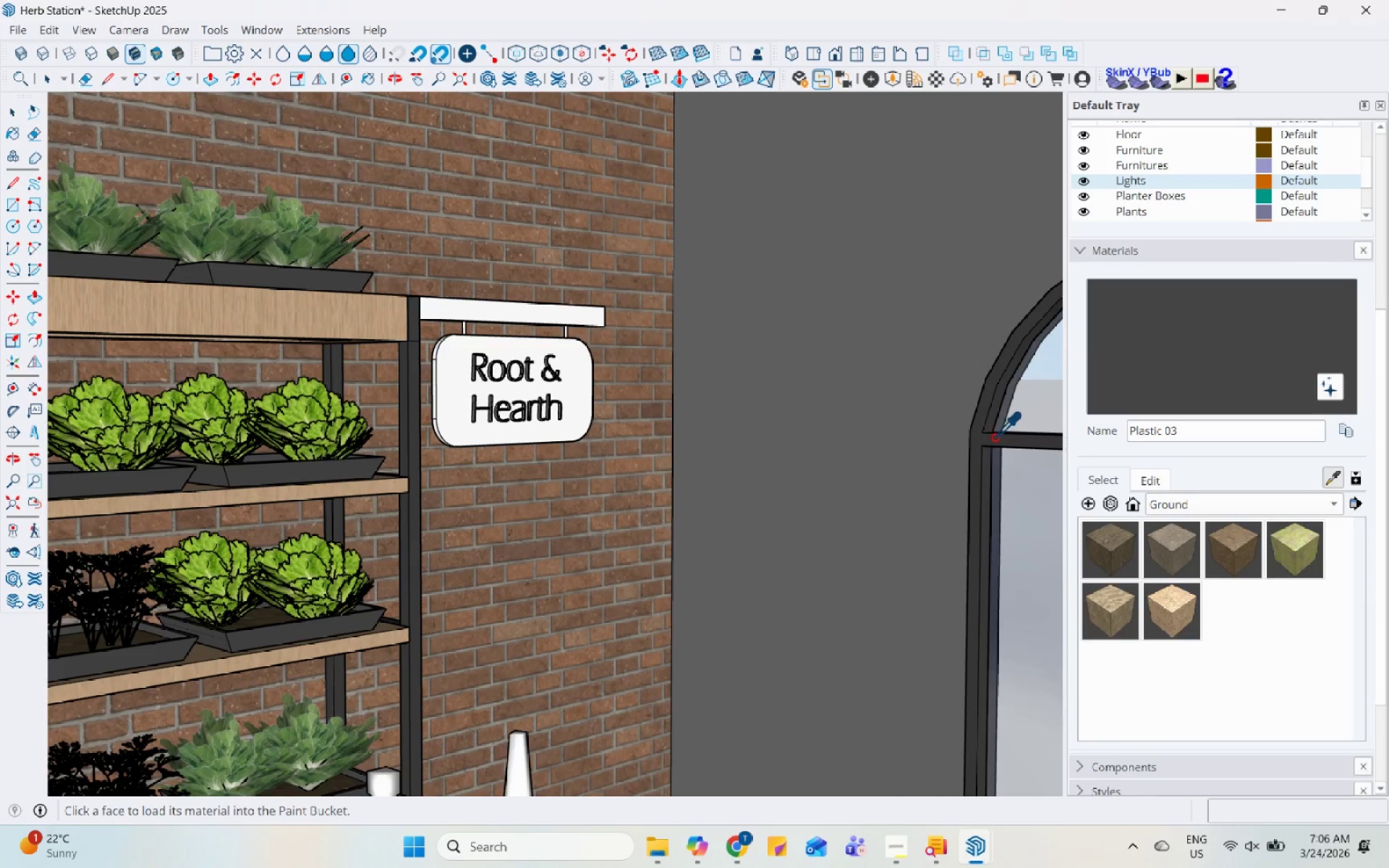 
left_click([993, 437])
 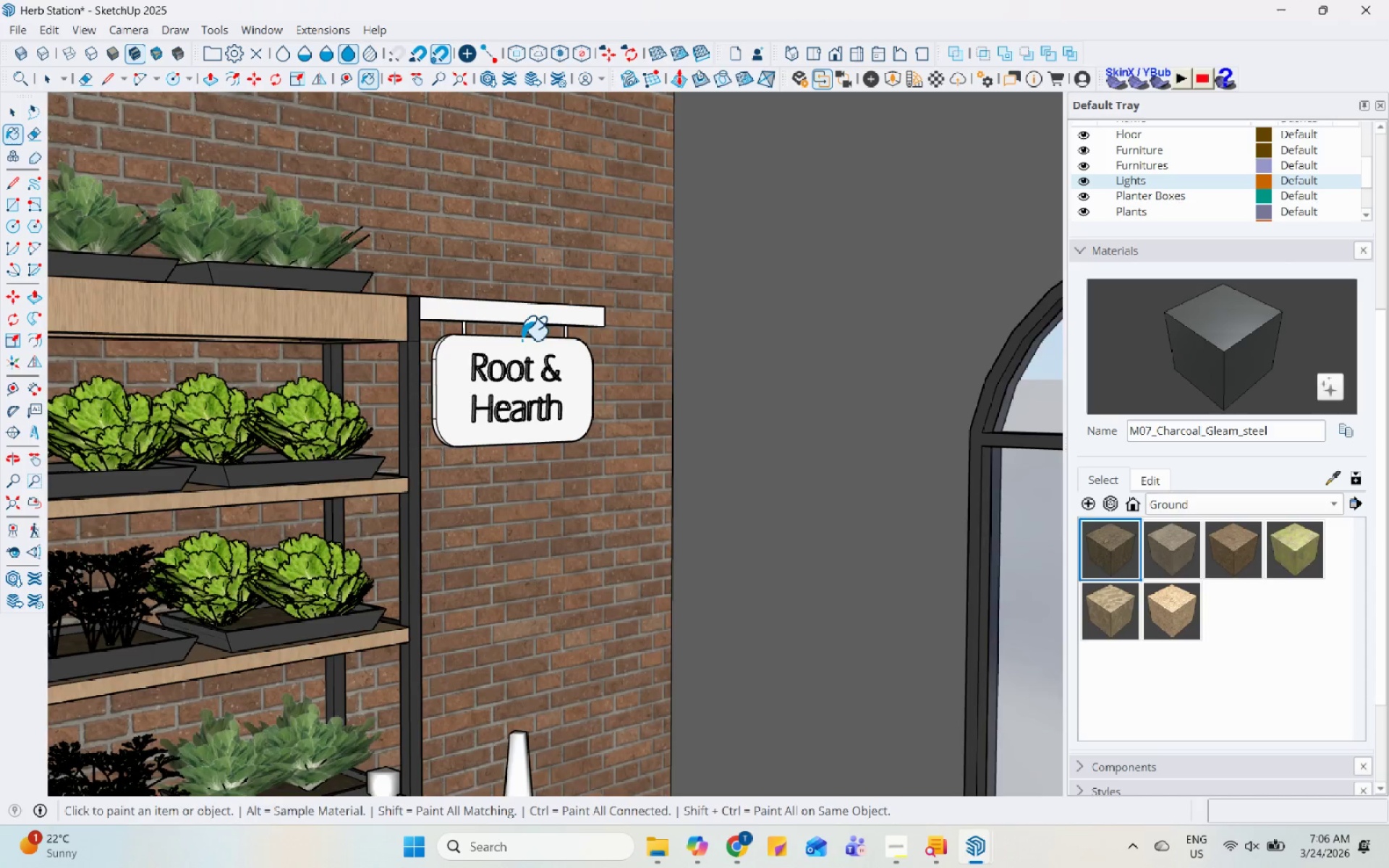 
left_click([517, 304])
 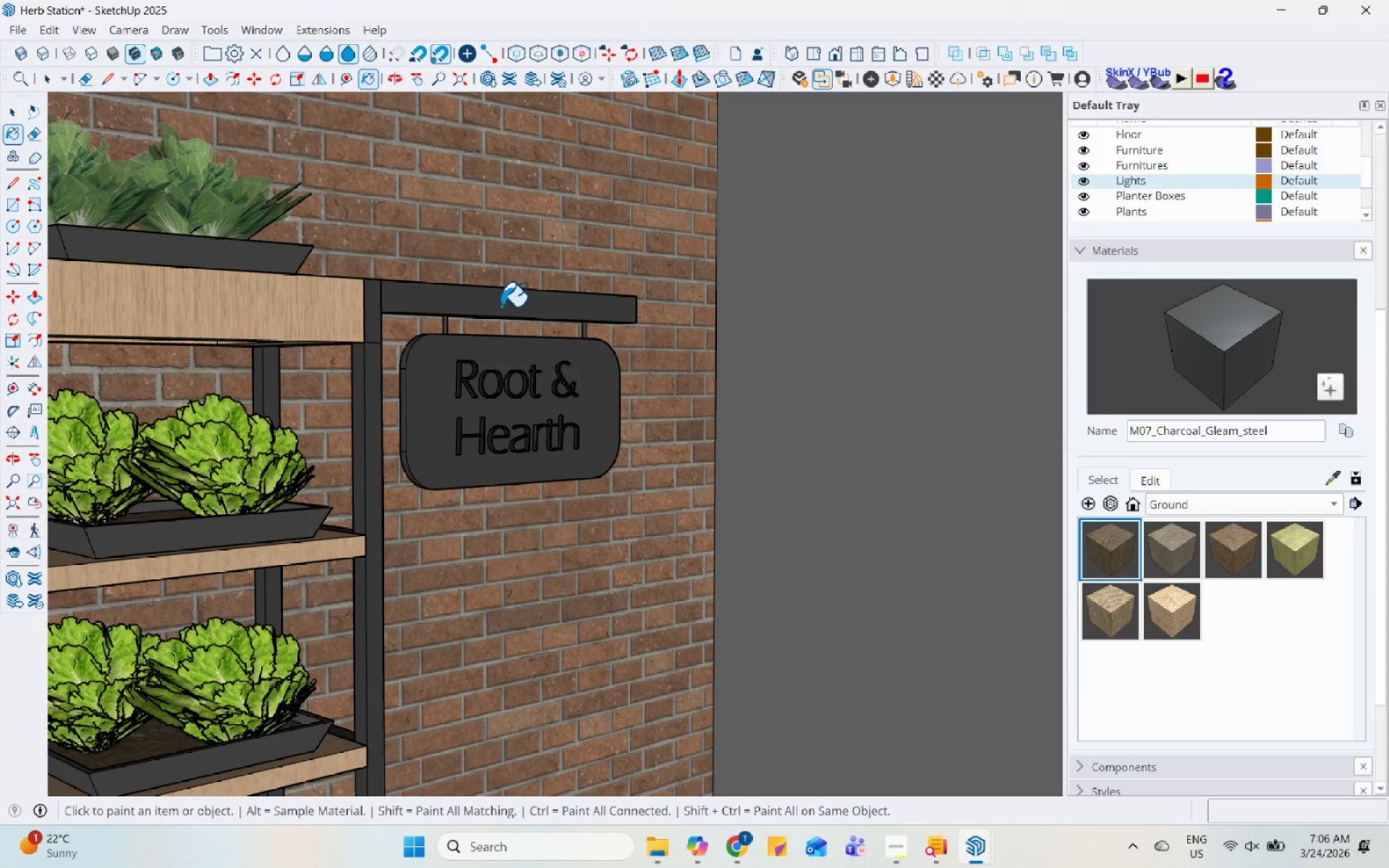 
scroll: coordinate [512, 336], scroll_direction: up, amount: 5.0
 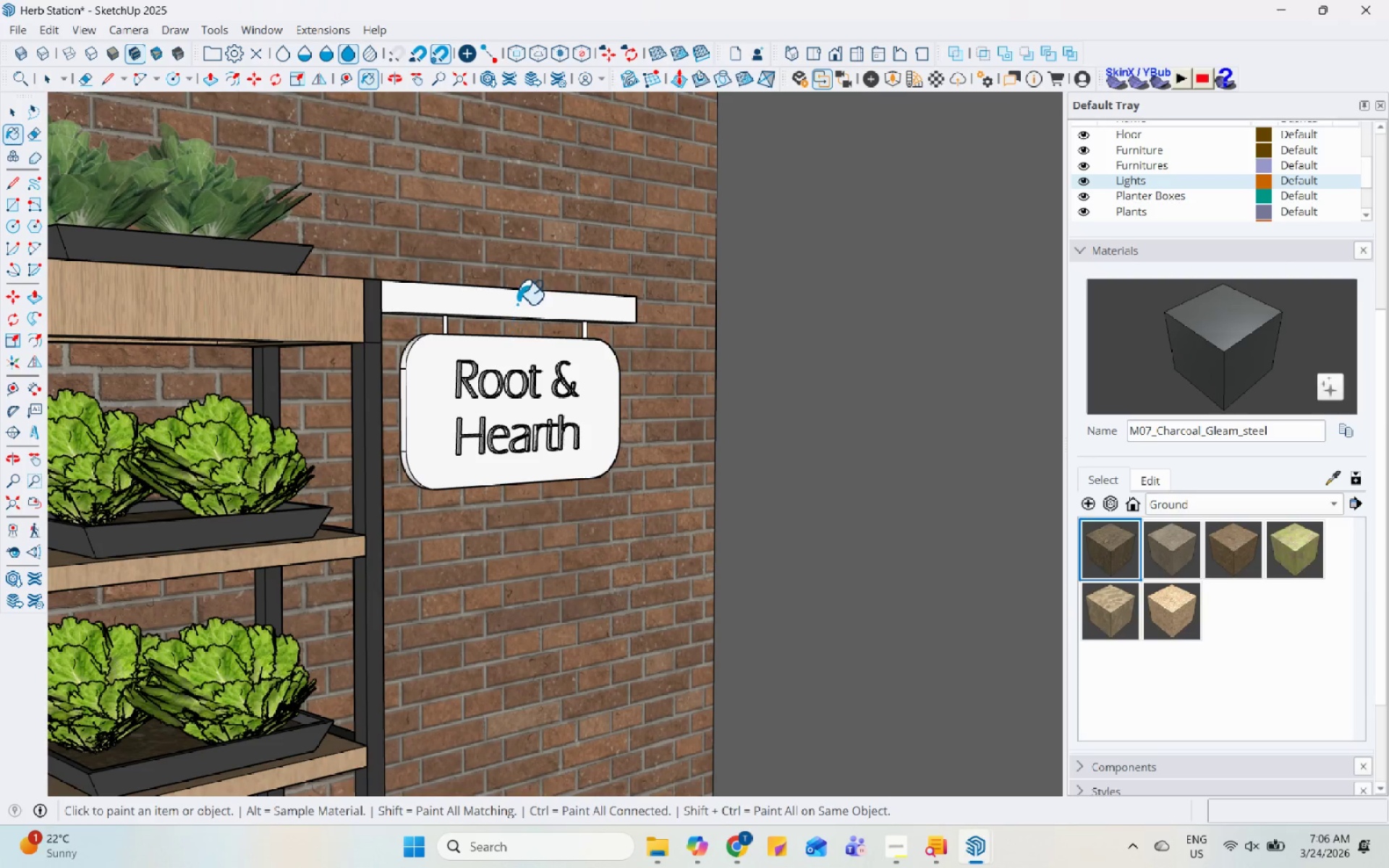 
key(Control+Z)
 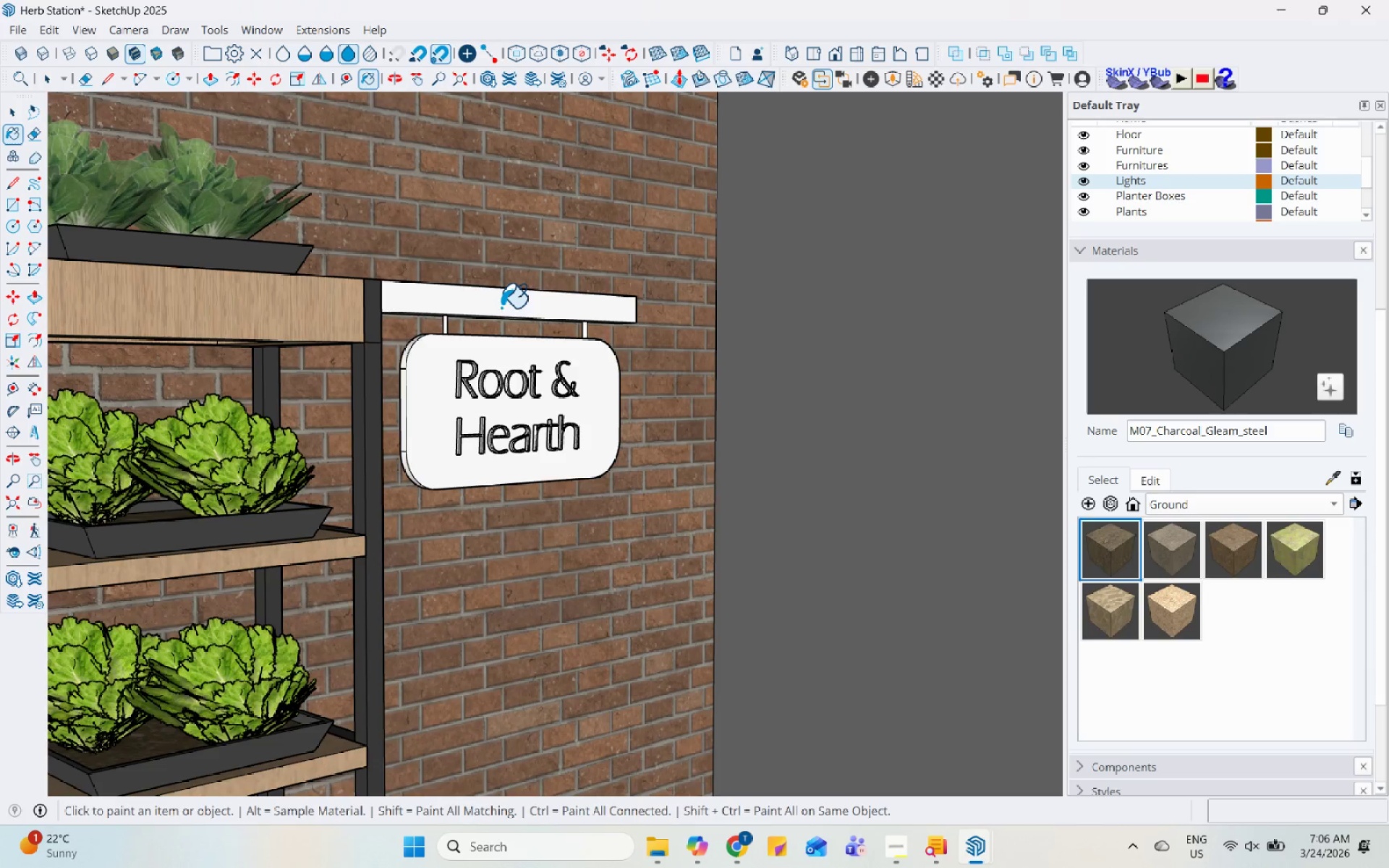 
key(Space)
 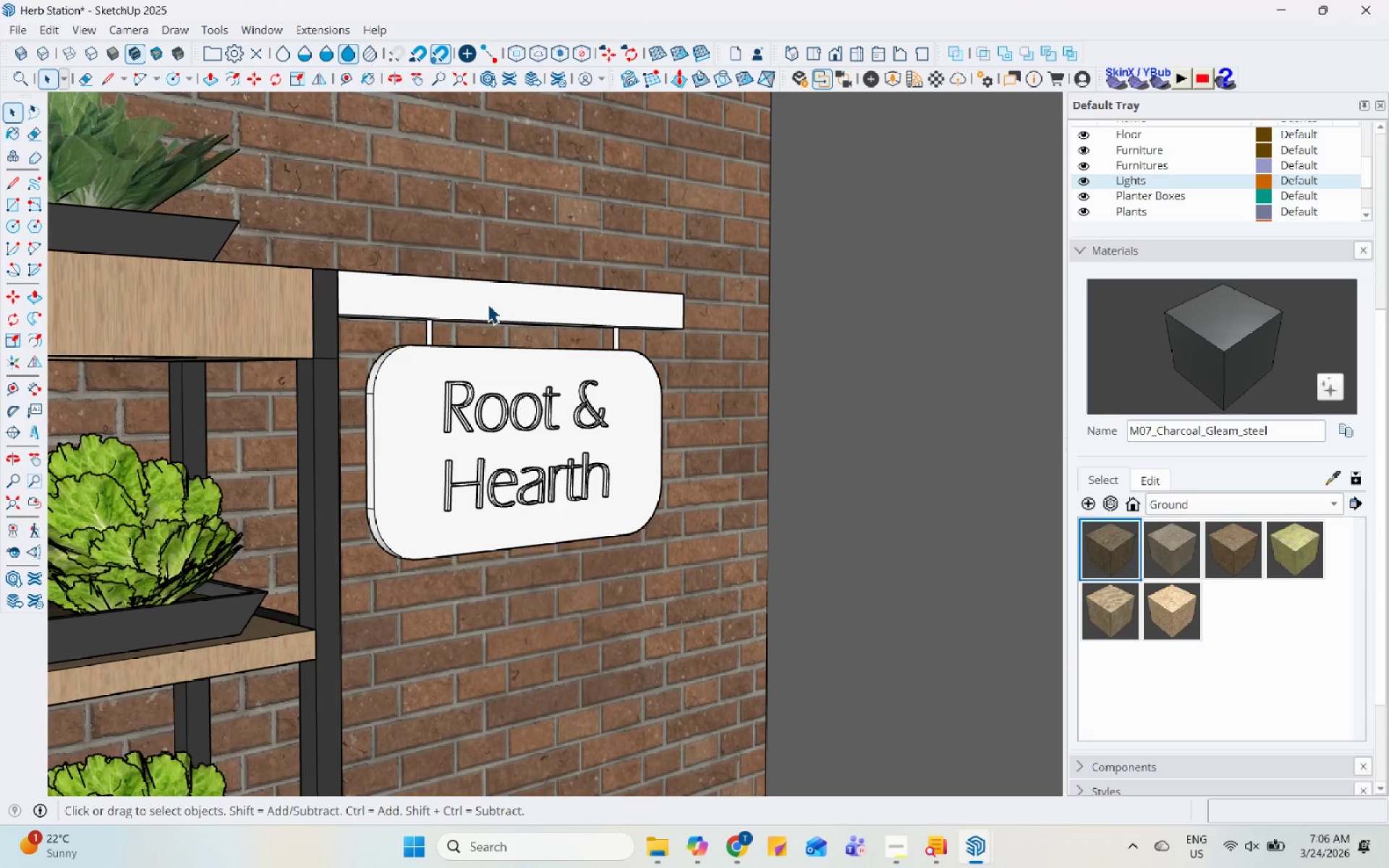 
double_click([488, 304])
 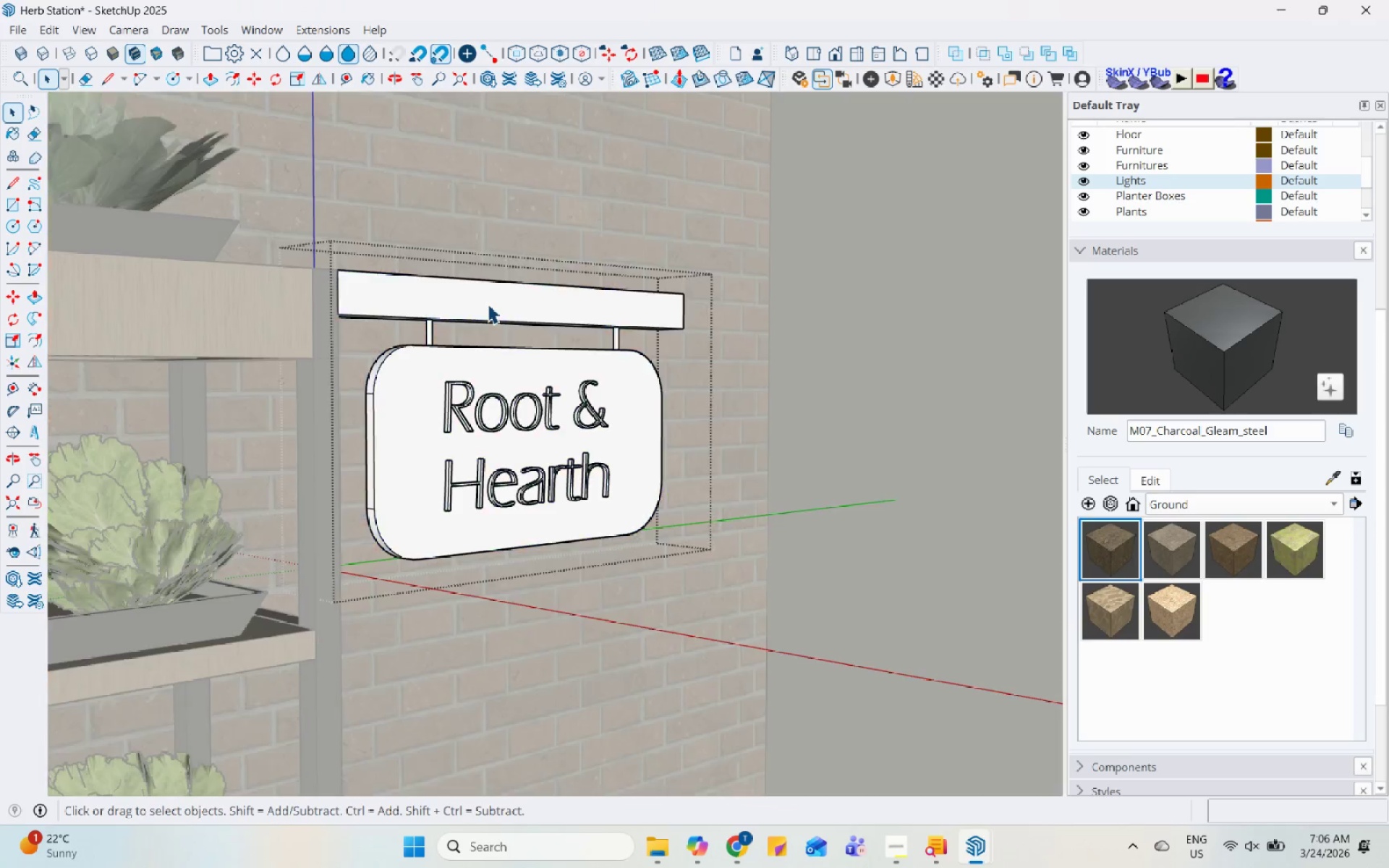 
scroll: coordinate [488, 304], scroll_direction: up, amount: 5.0
 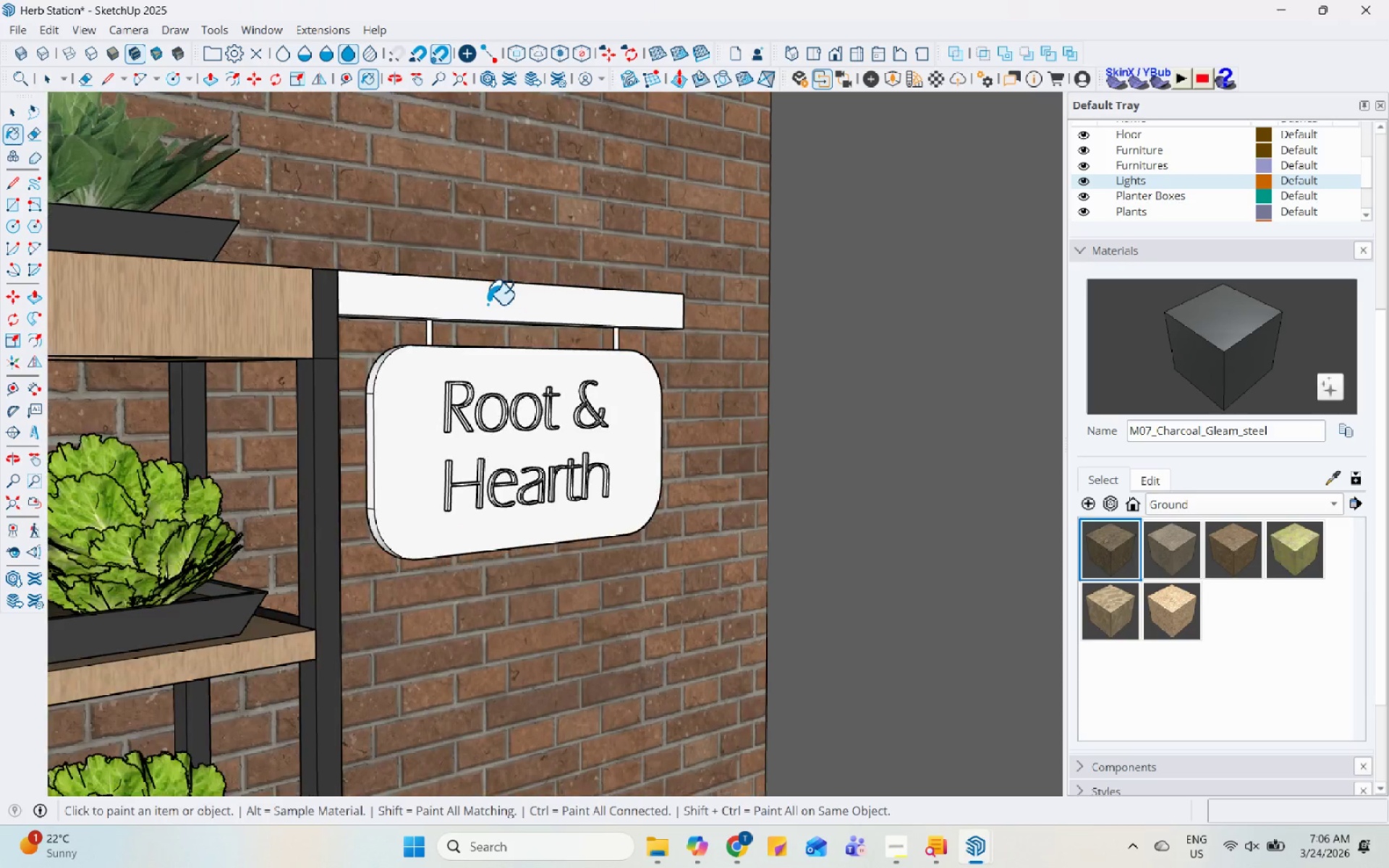 
triple_click([488, 304])
 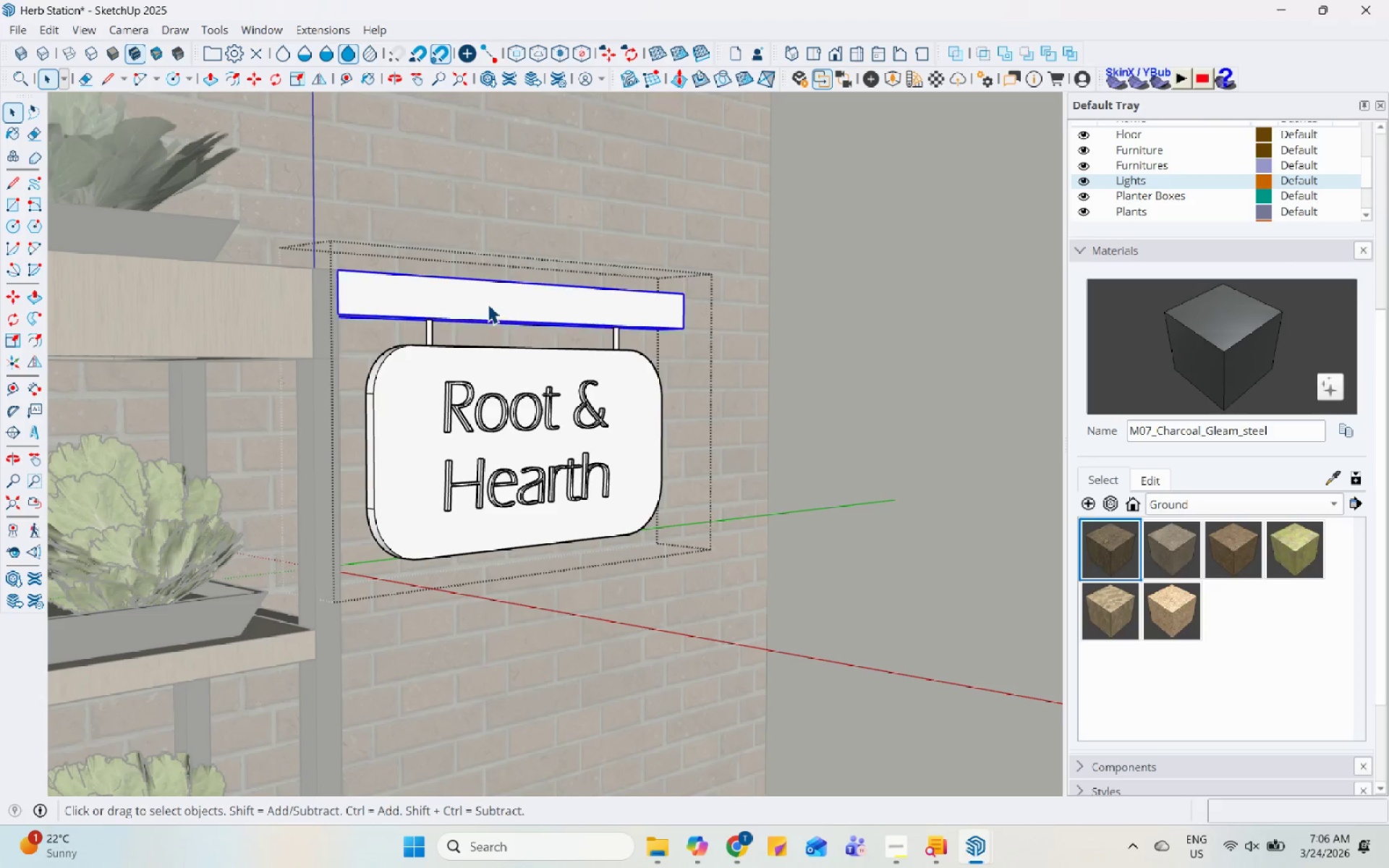 
triple_click([488, 304])
 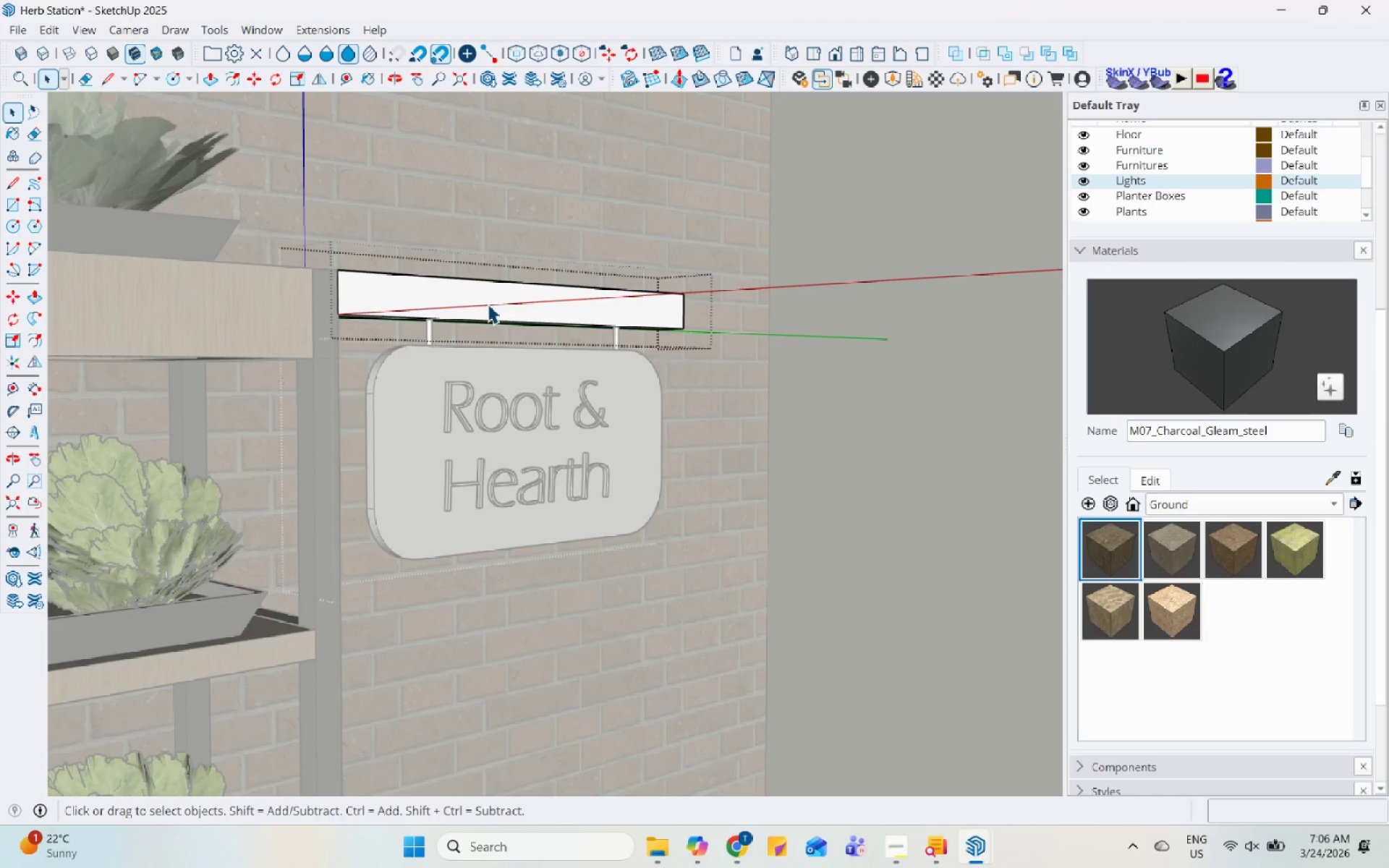 
triple_click([488, 304])
 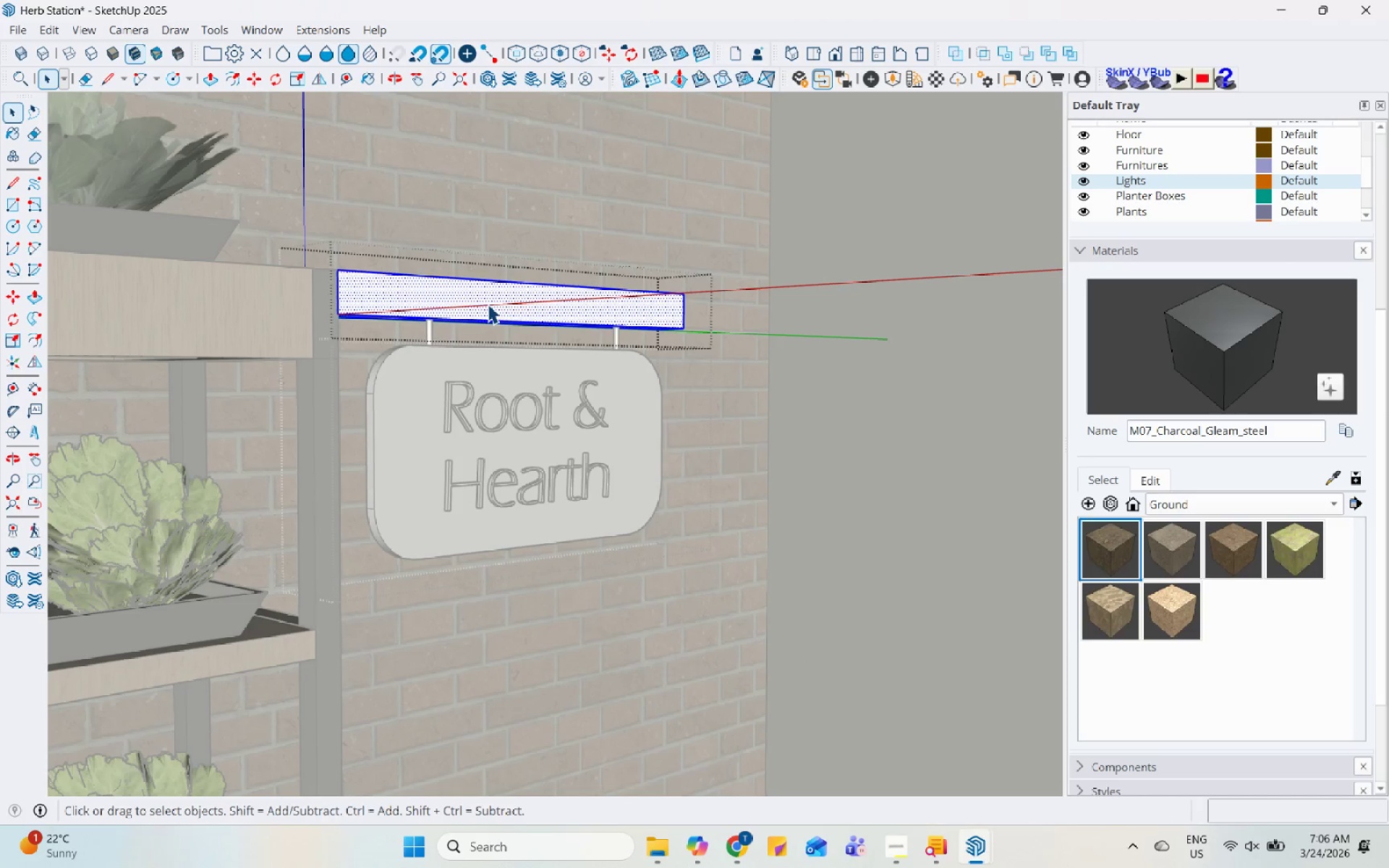 
triple_click([488, 304])
 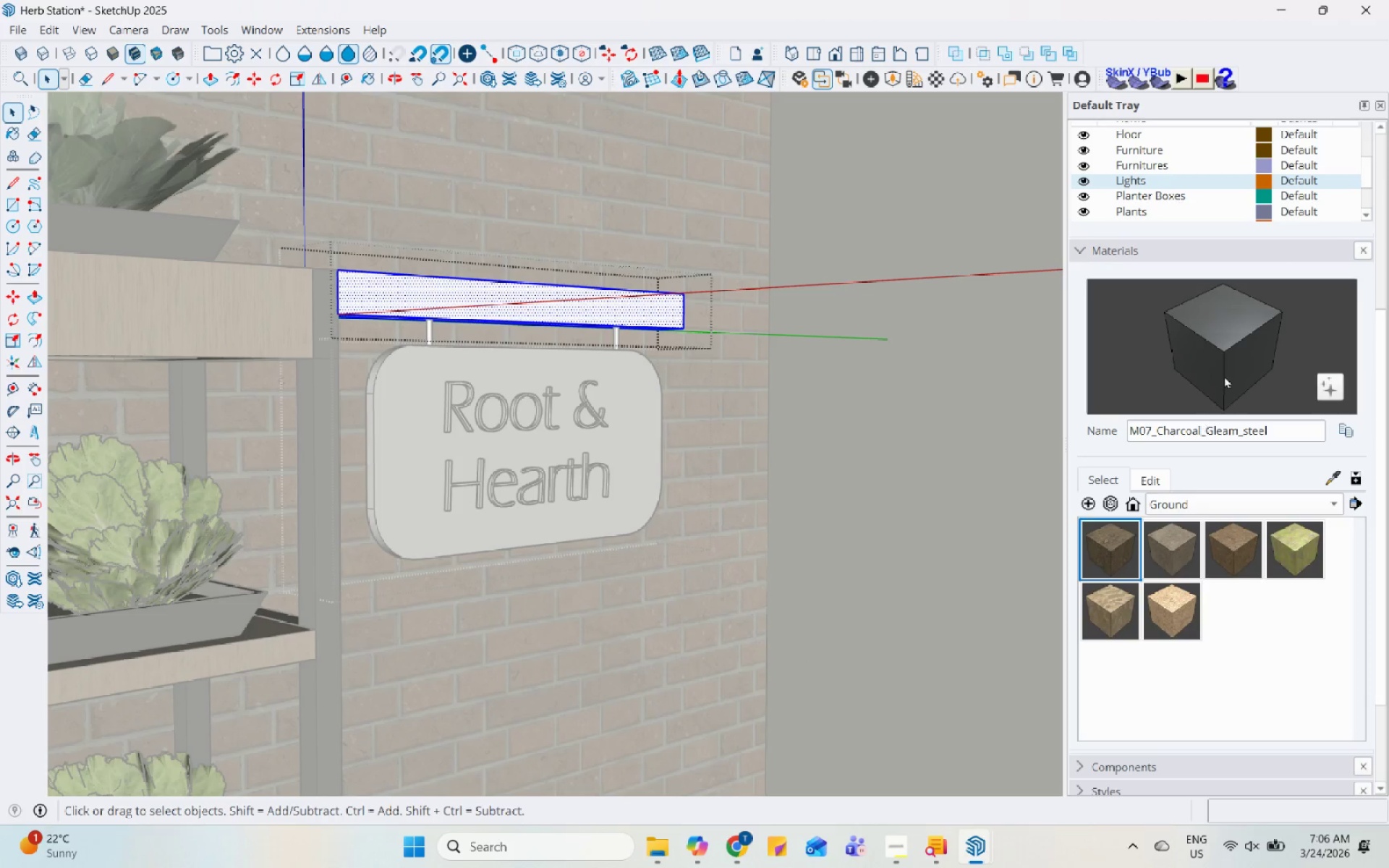 
left_click_drag(start_coordinate=[1231, 327], to_coordinate=[1219, 328])
 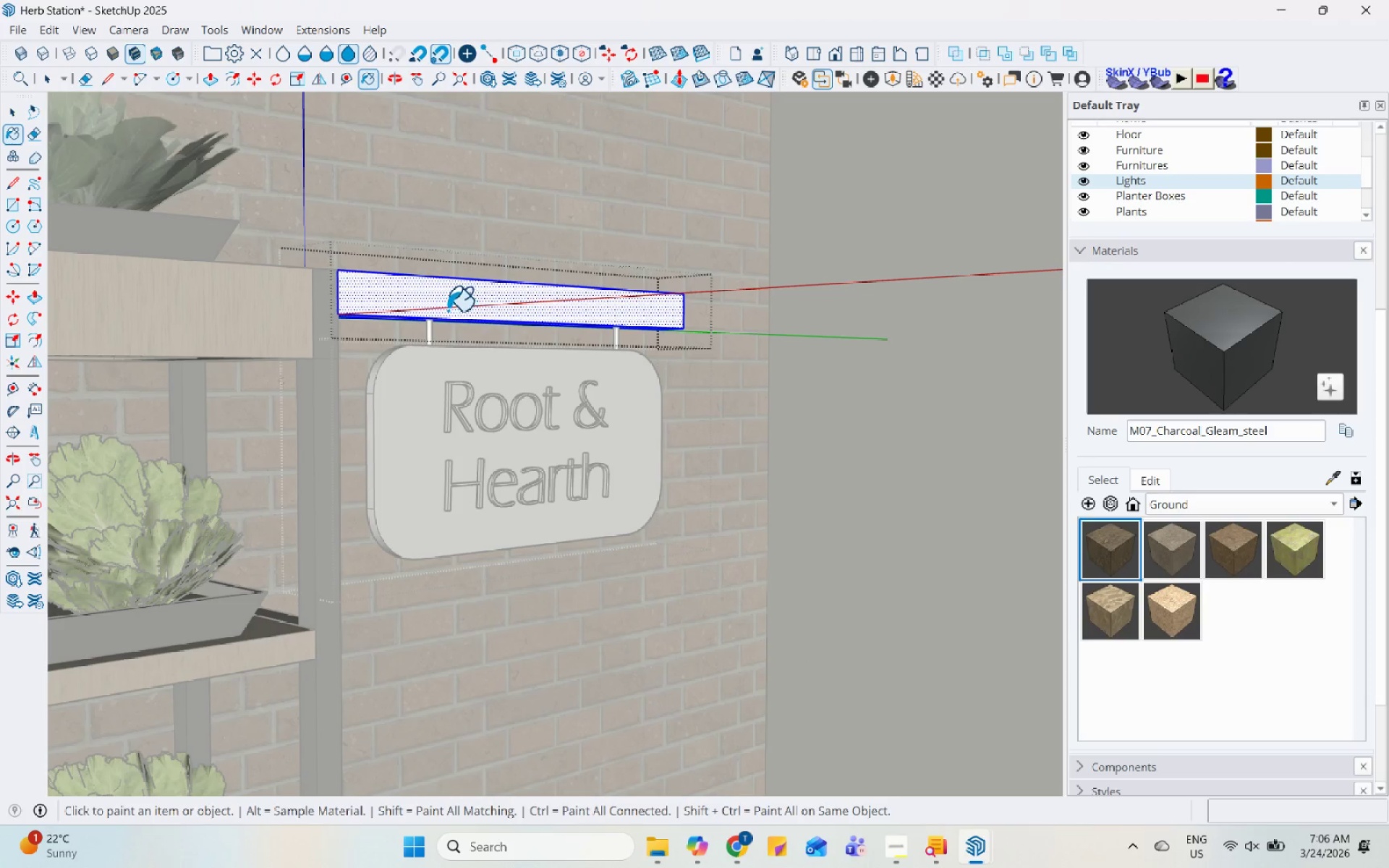 
key(Space)
 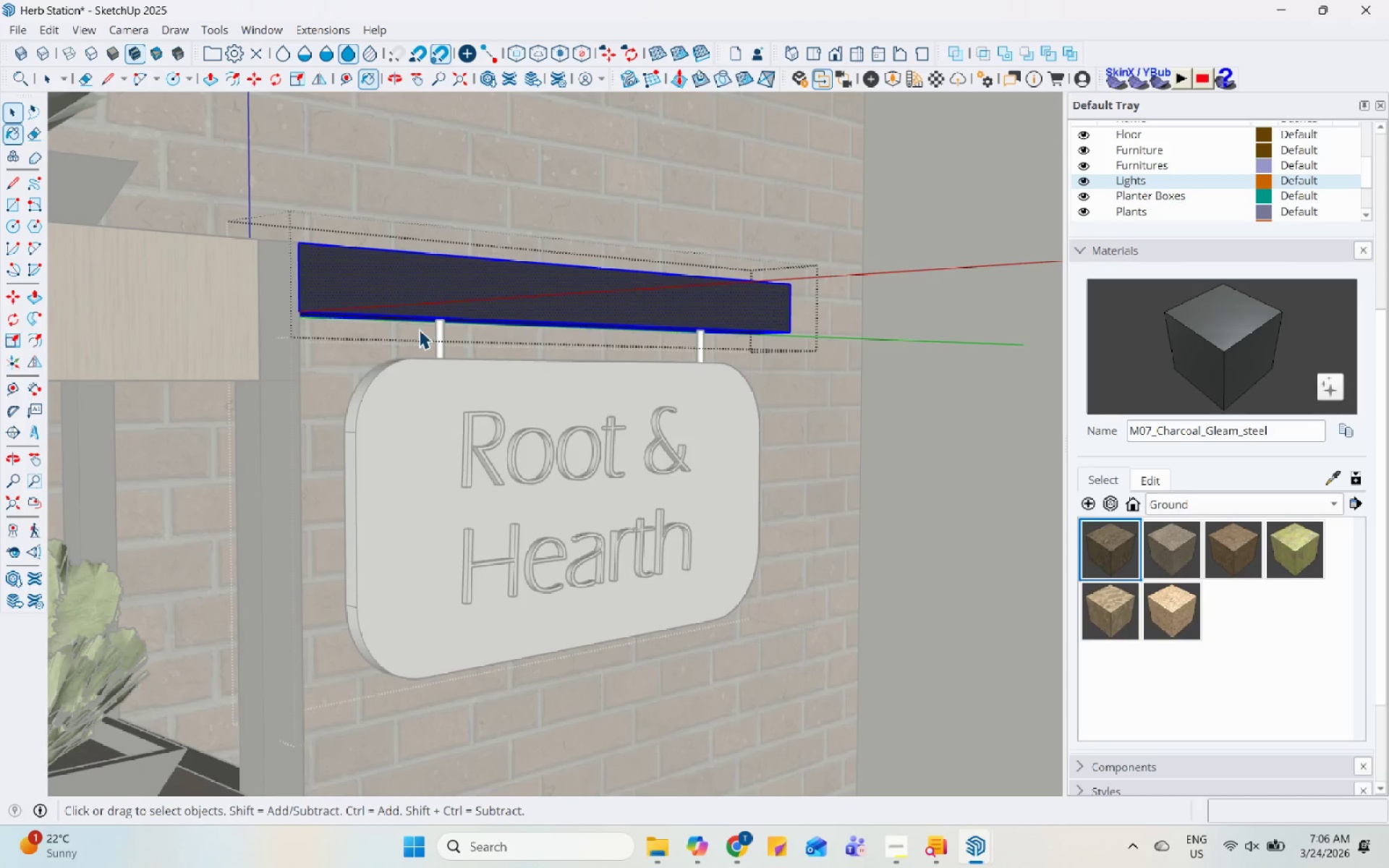 
key(Escape)
 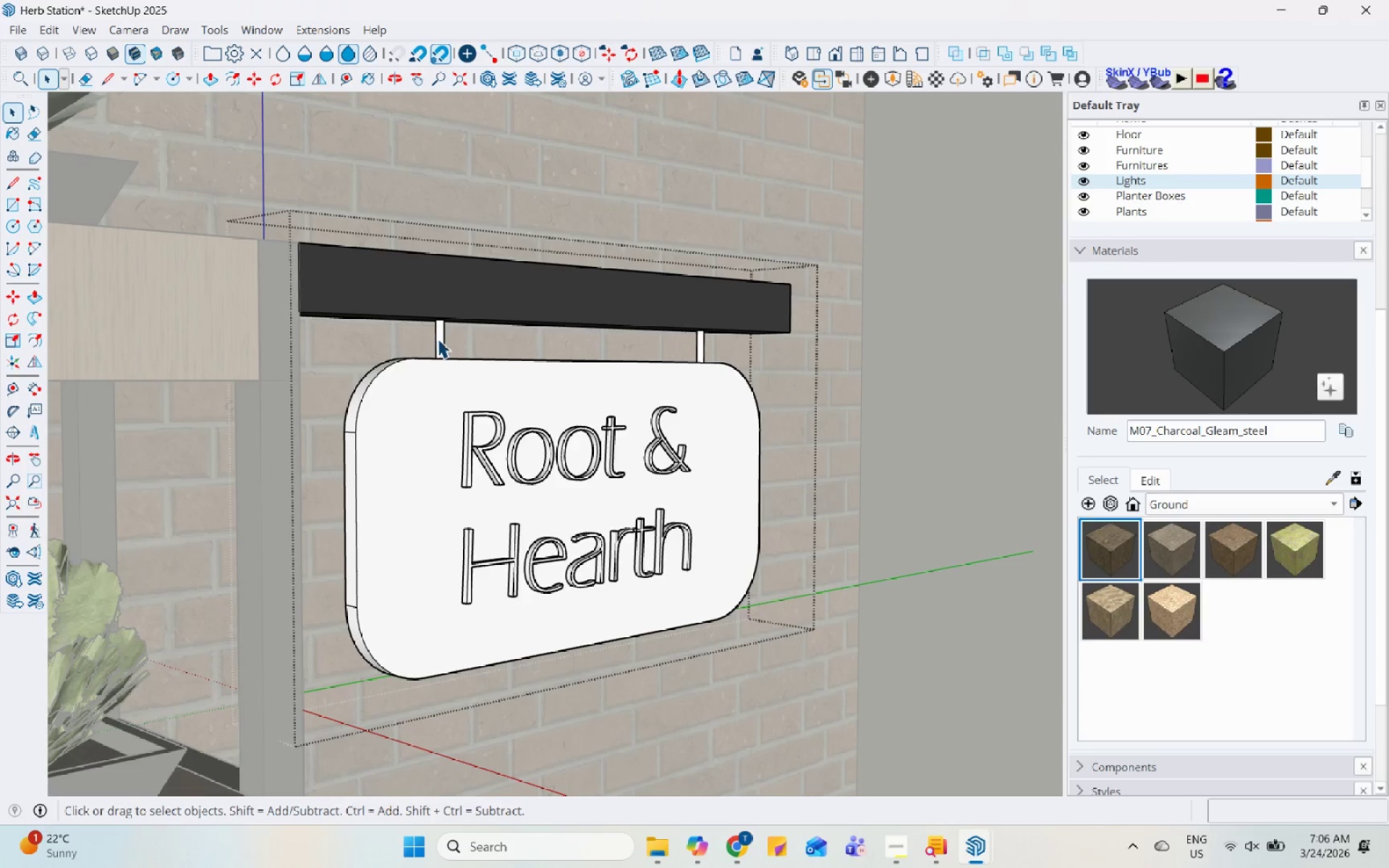 
scroll: coordinate [408, 319], scroll_direction: up, amount: 5.0
 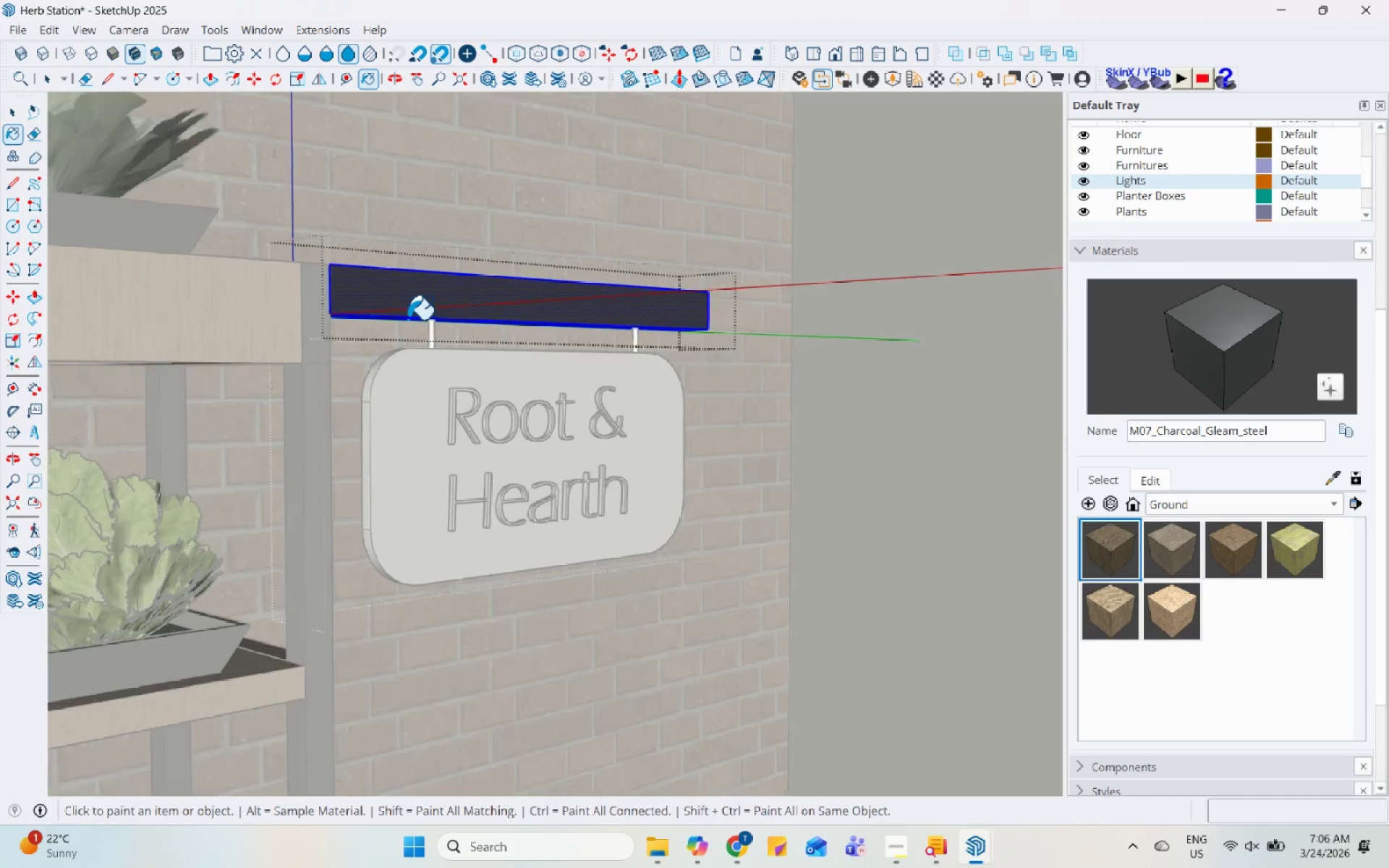 
key(Escape)
 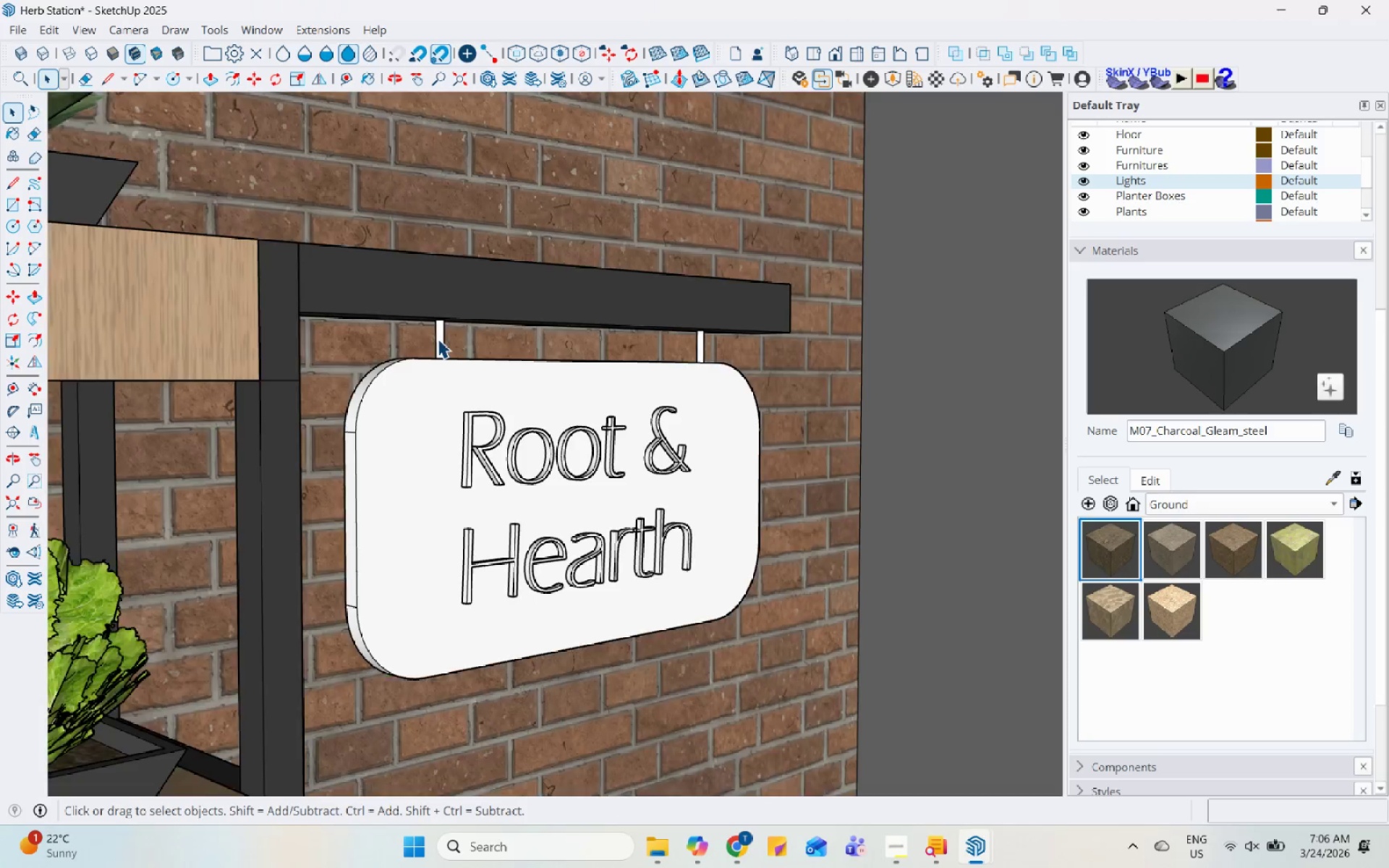 
left_click([438, 339])
 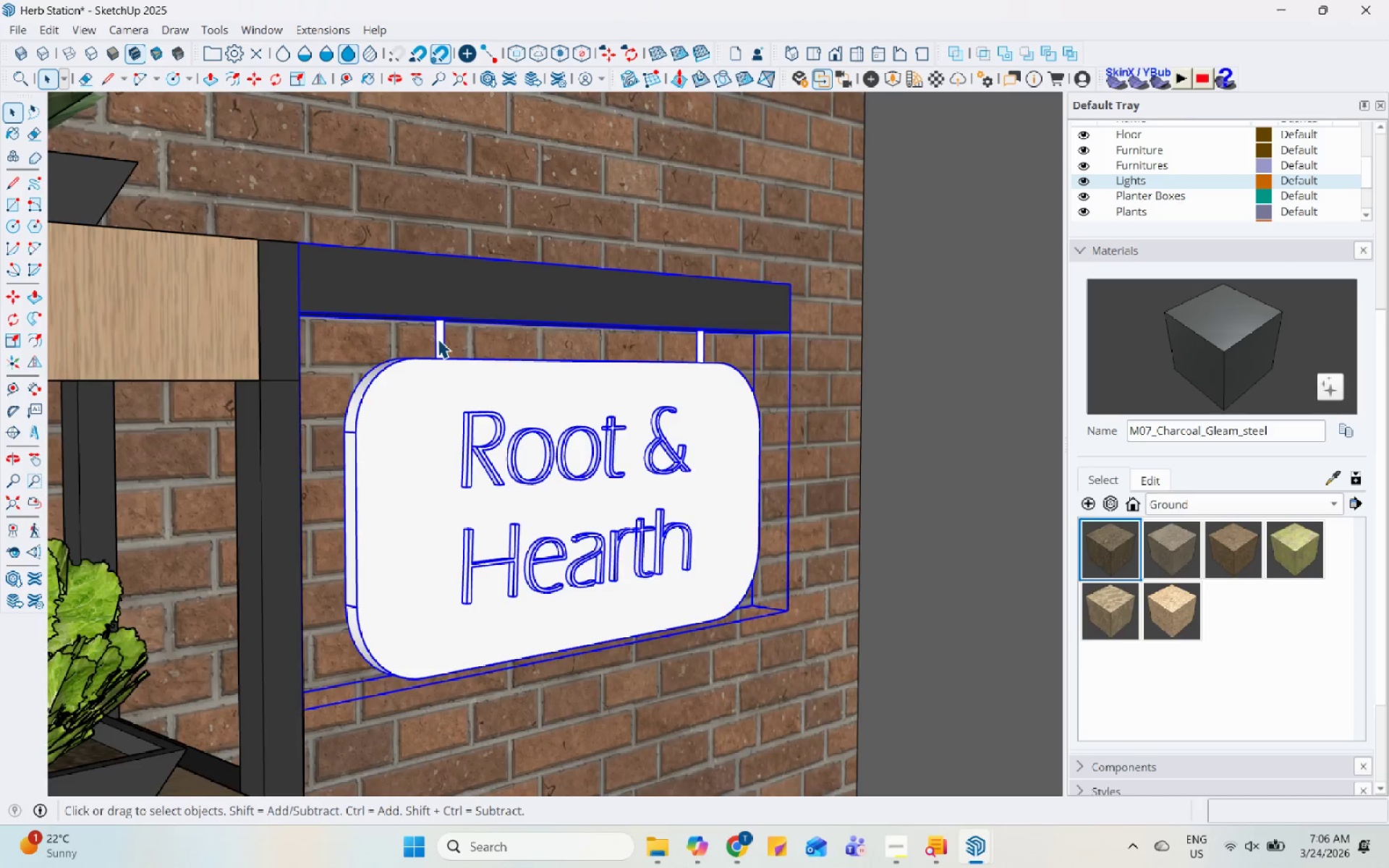 
double_click([438, 339])
 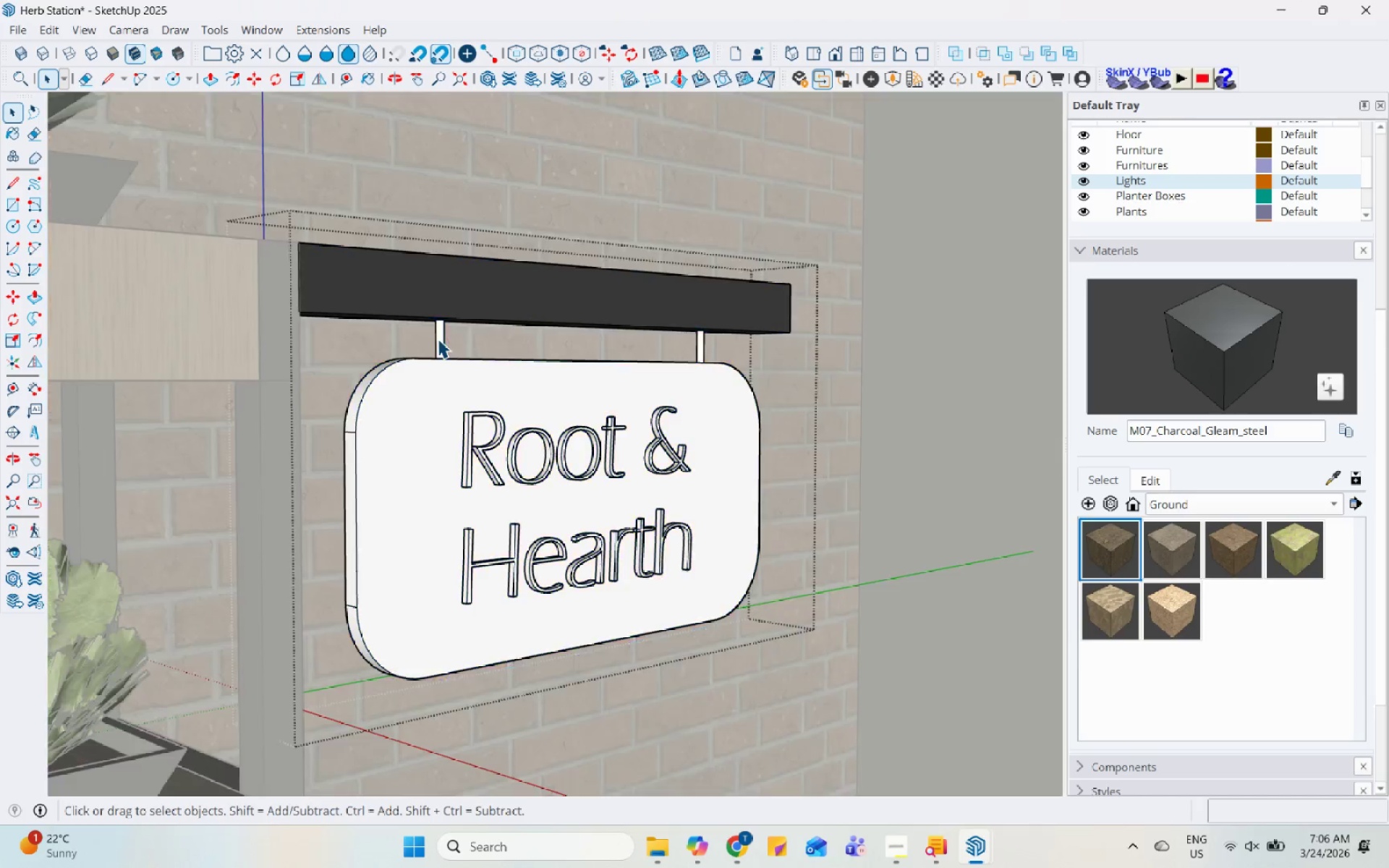 
triple_click([438, 339])
 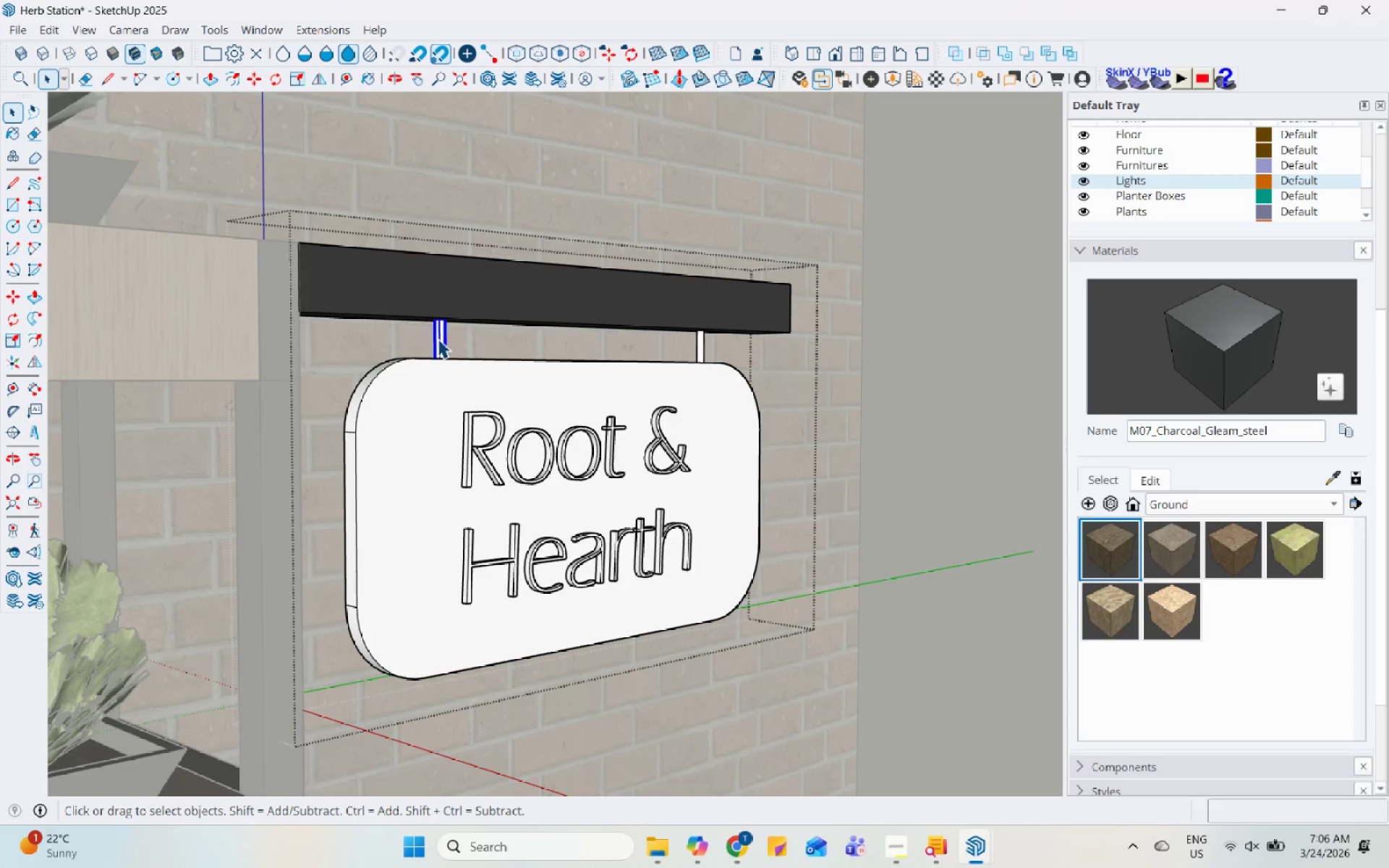 
triple_click([438, 339])
 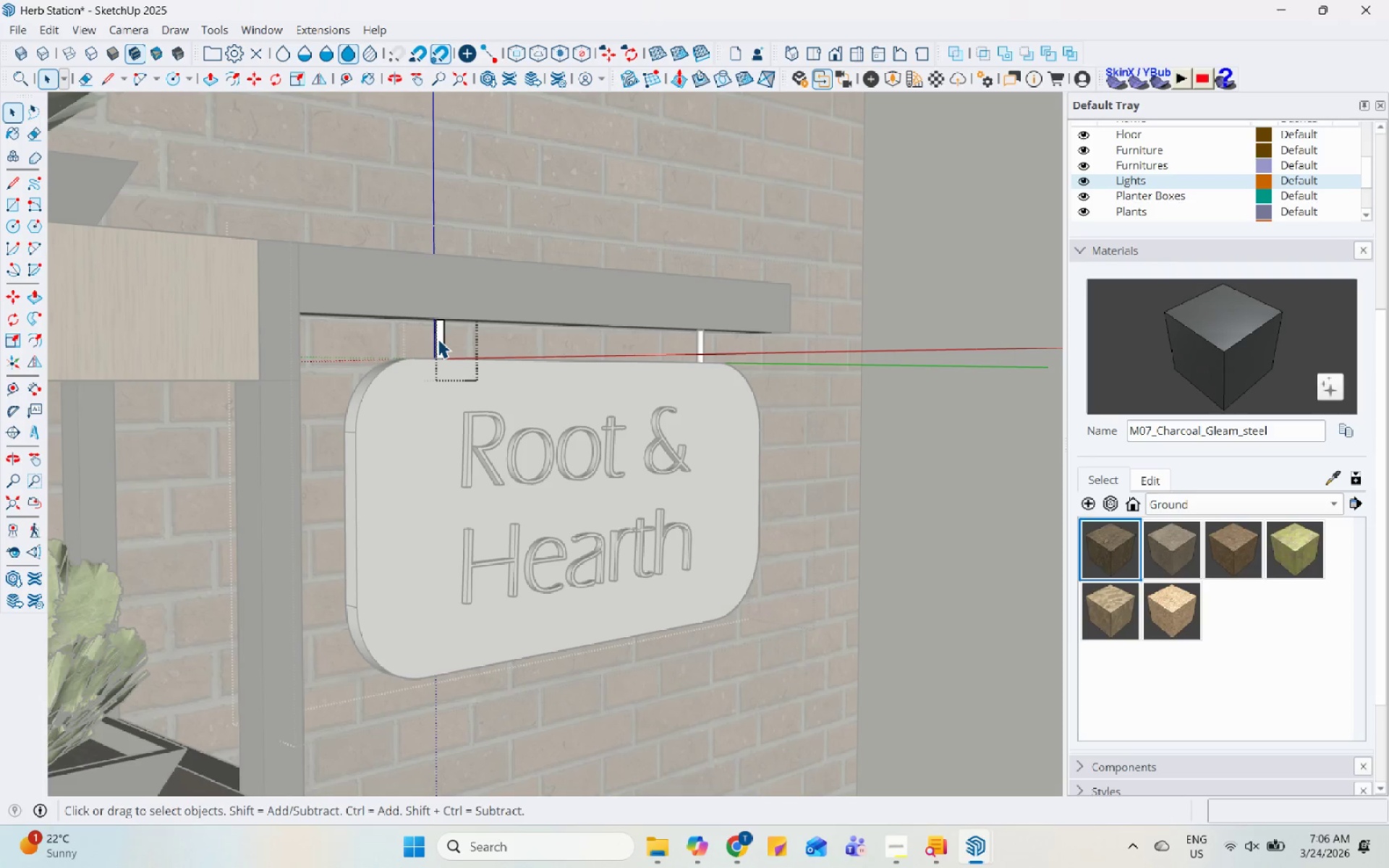 
triple_click([438, 339])
 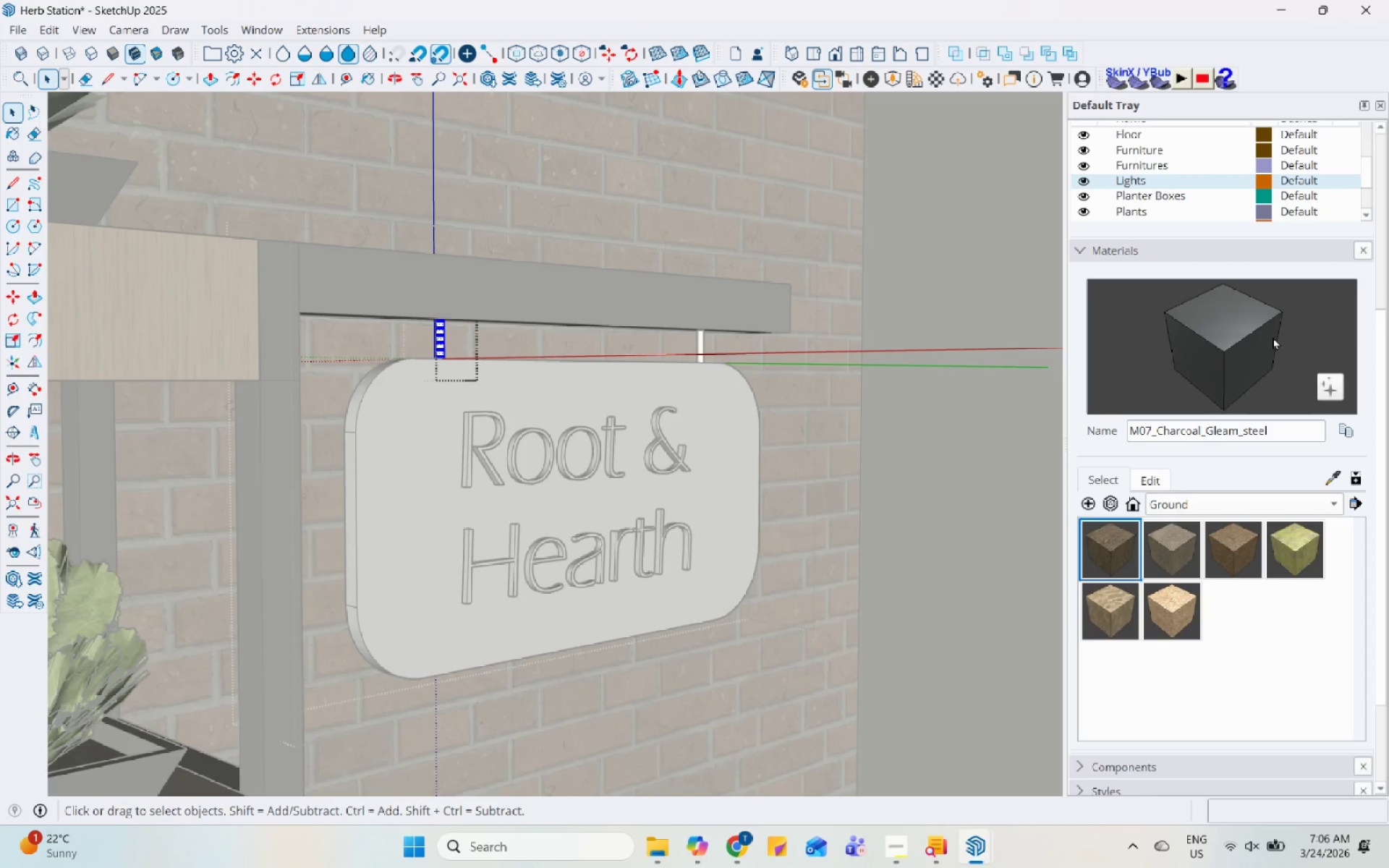 
left_click_drag(start_coordinate=[1226, 331], to_coordinate=[1223, 331])
 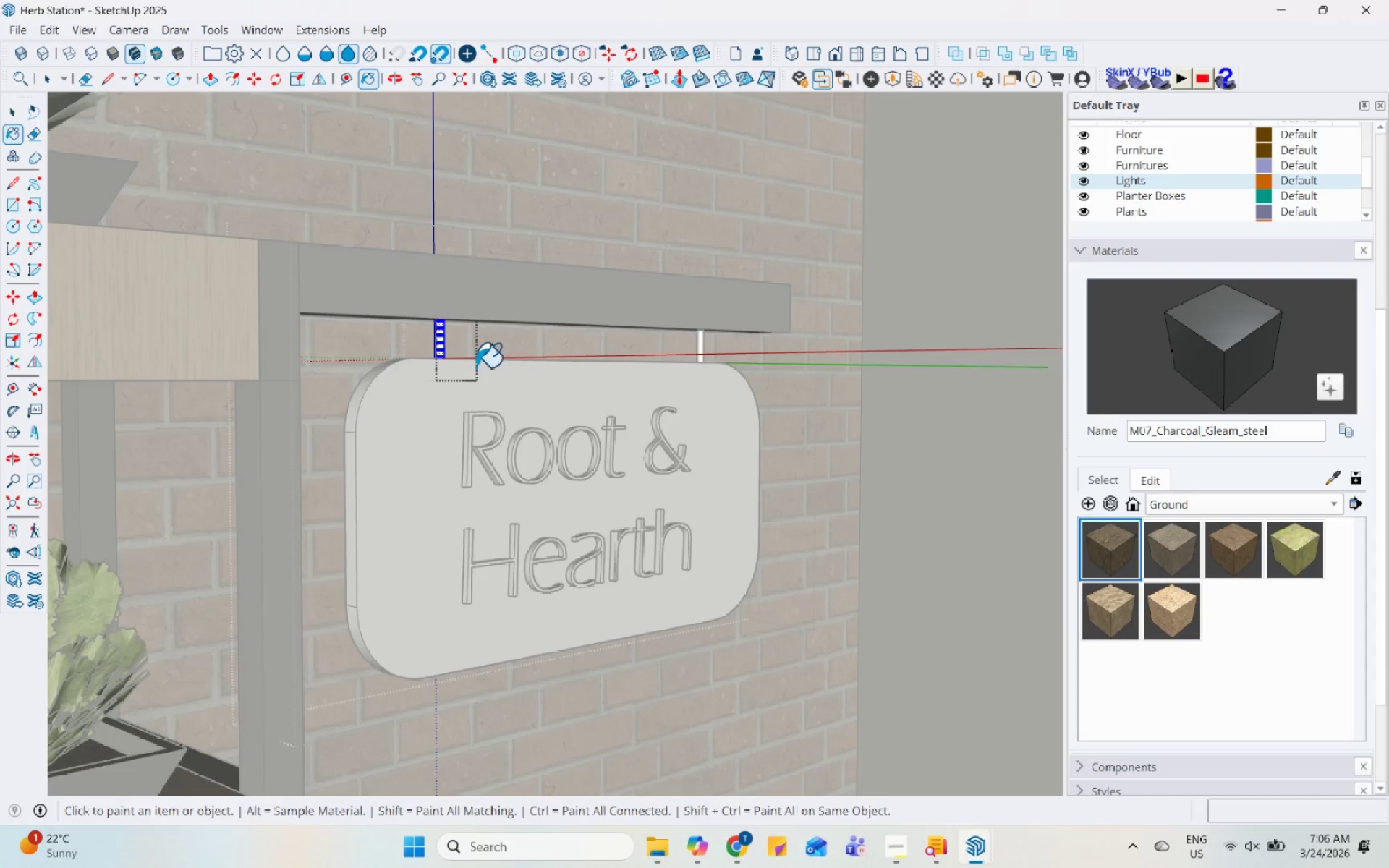 
left_click_drag(start_coordinate=[436, 336], to_coordinate=[439, 336])
 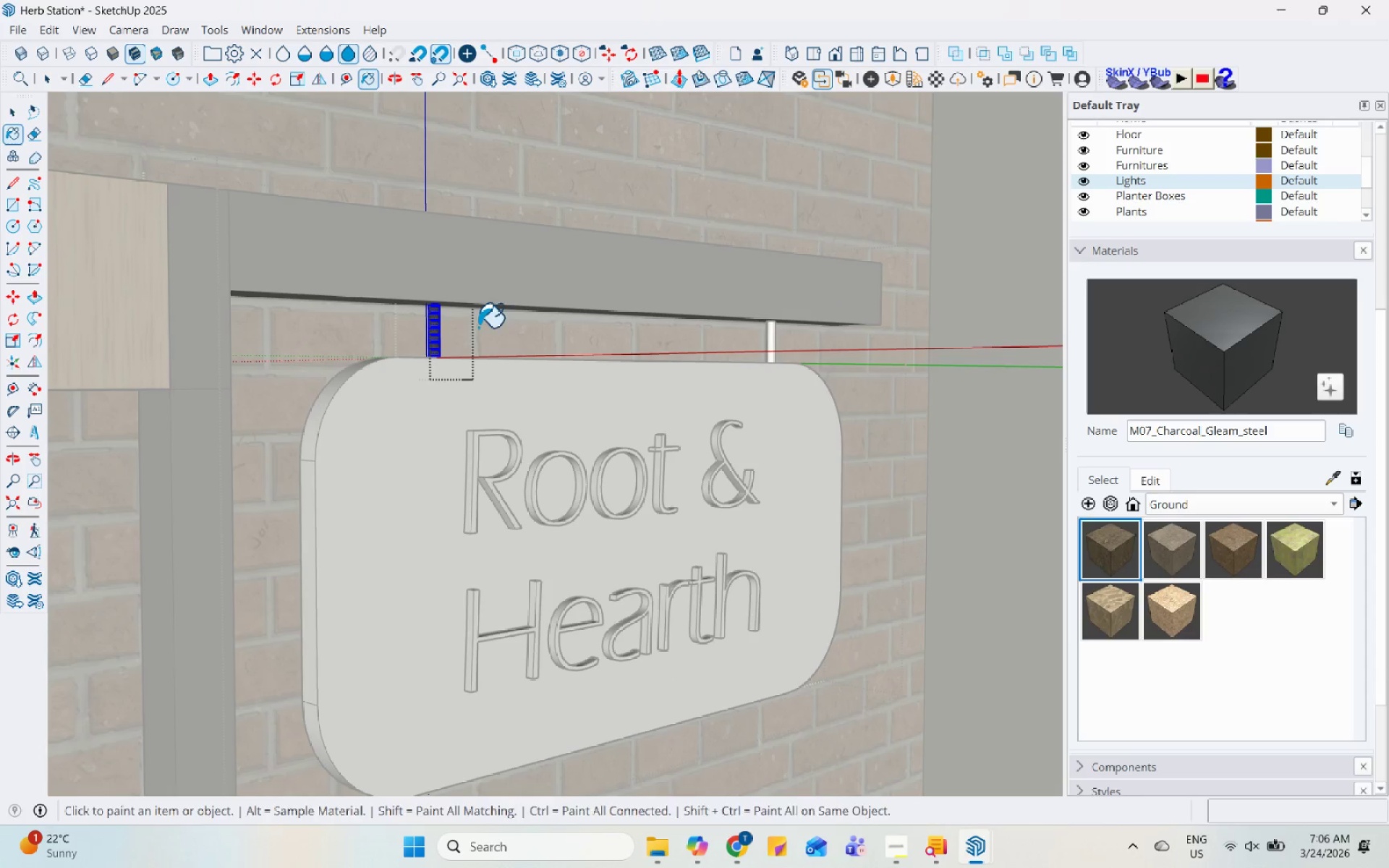 
scroll: coordinate [456, 362], scroll_direction: up, amount: 4.0
 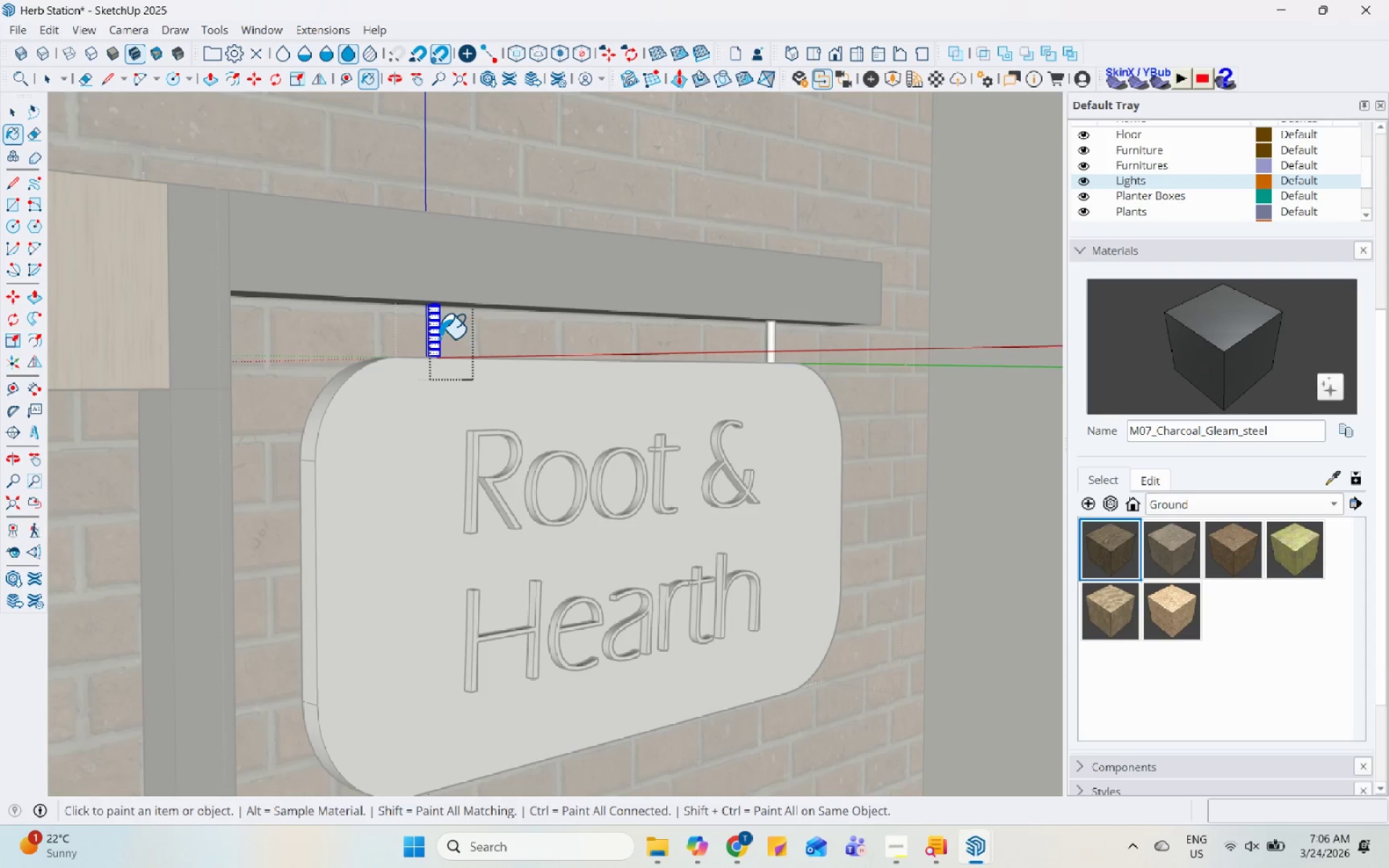 
key(Space)
 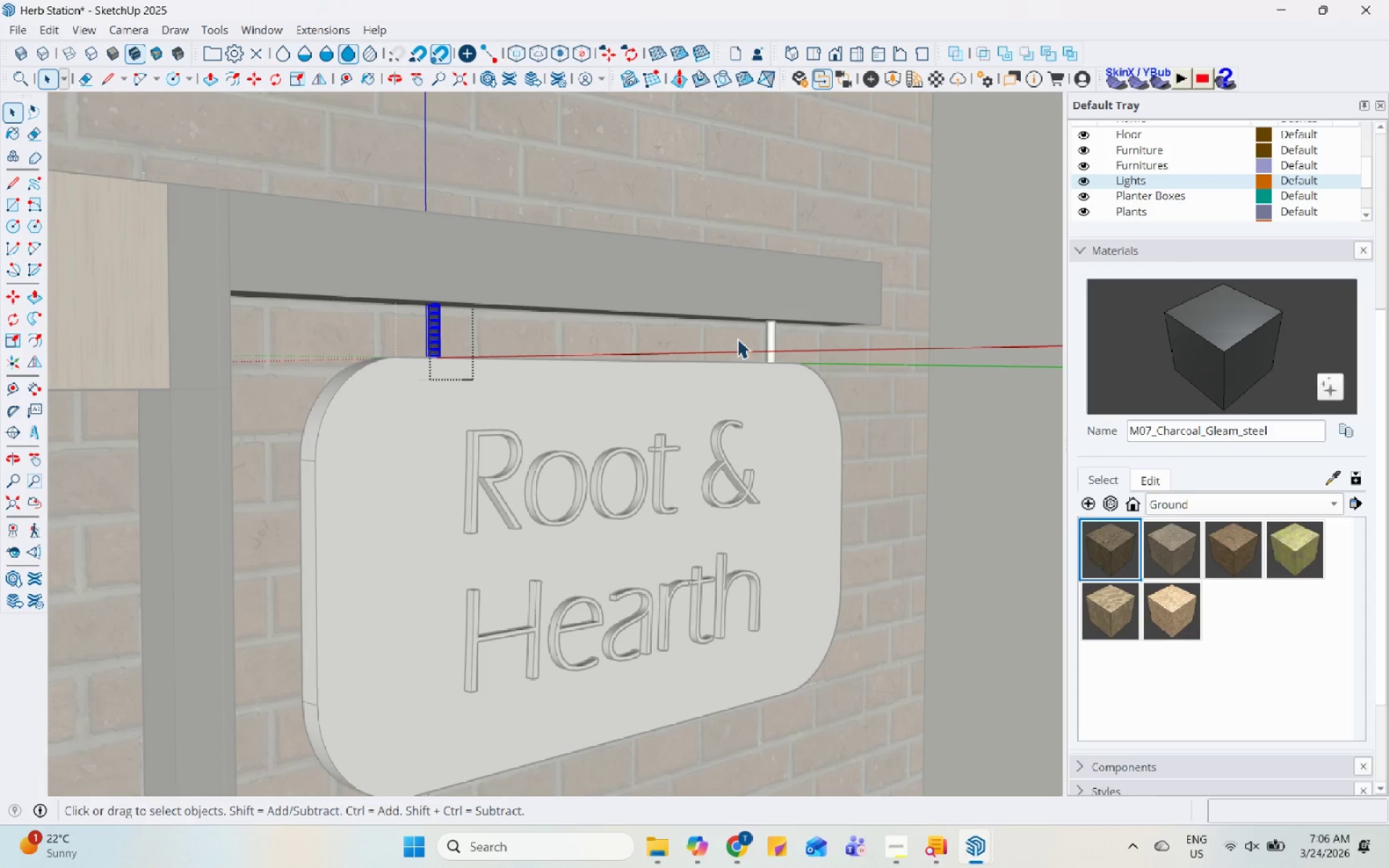 
key(Escape)
 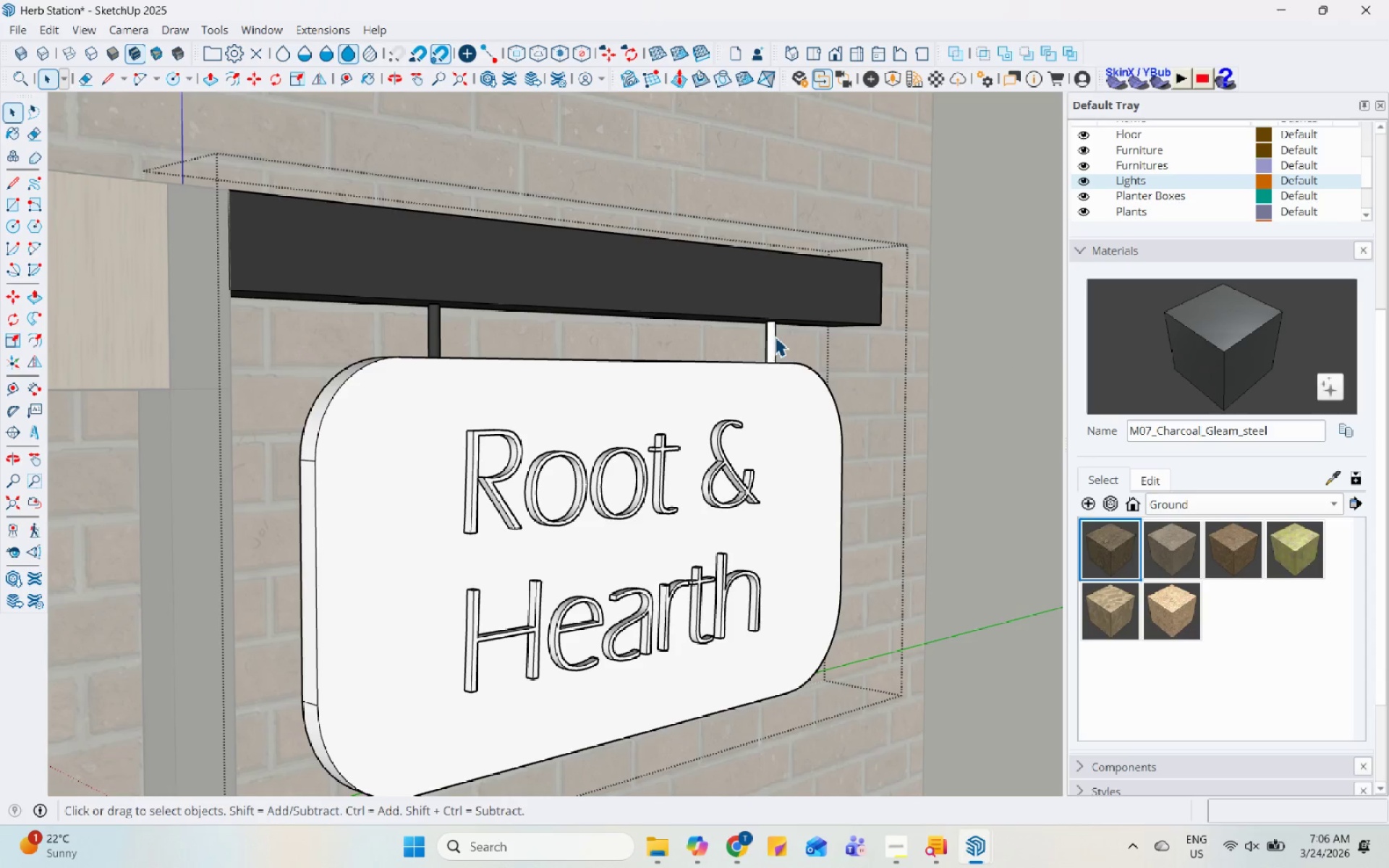 
double_click([775, 336])
 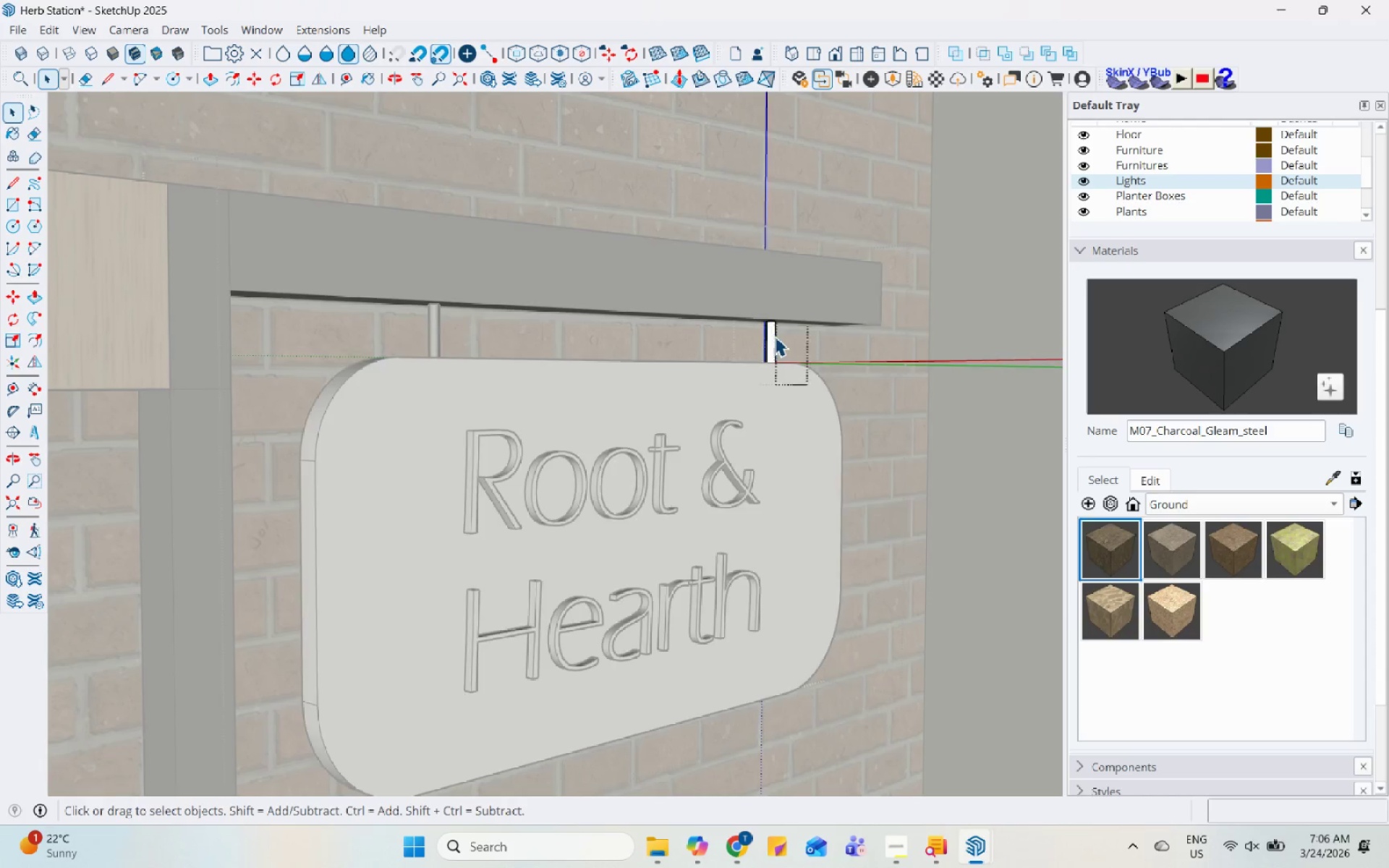 
triple_click([775, 336])
 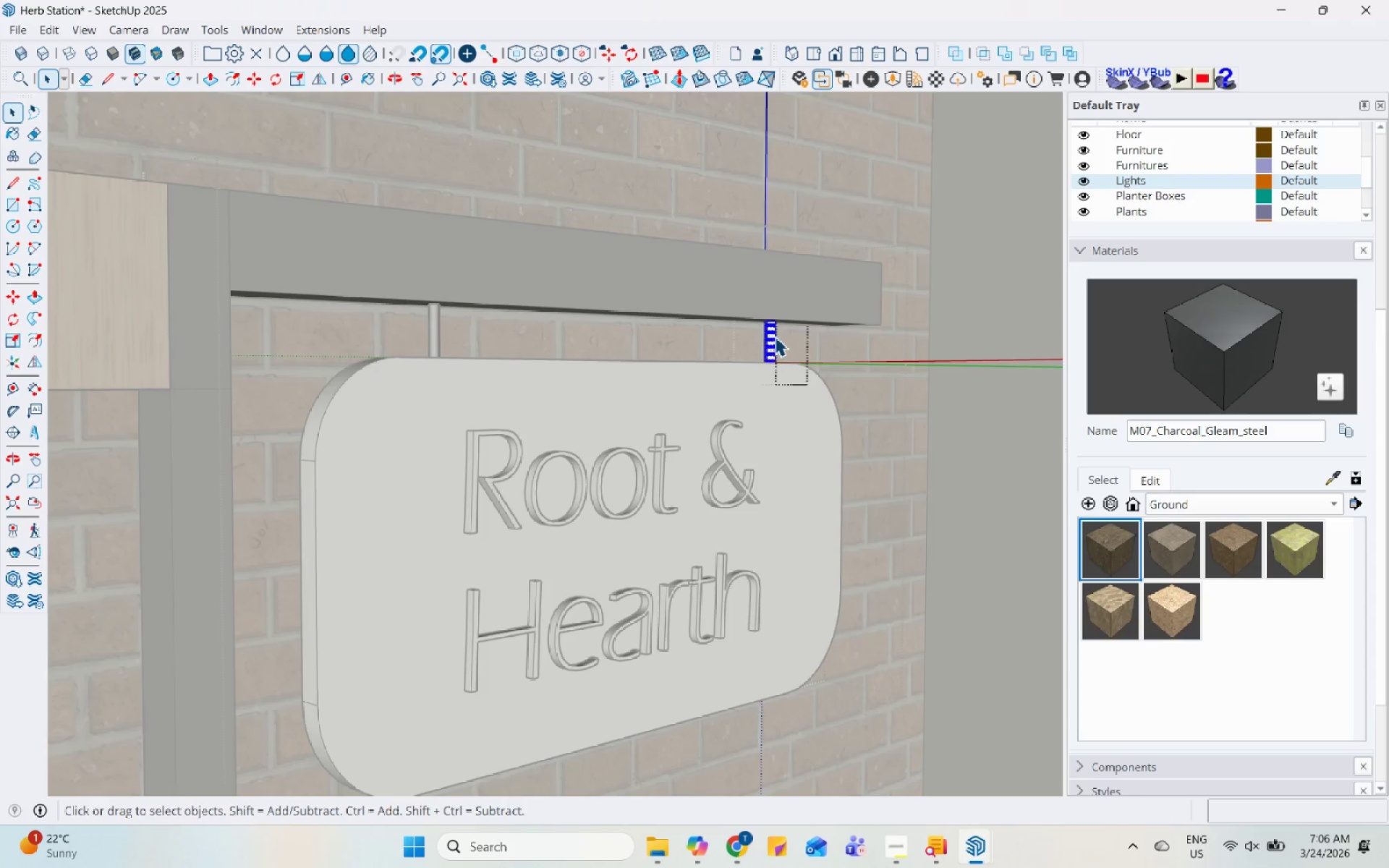 
triple_click([775, 336])
 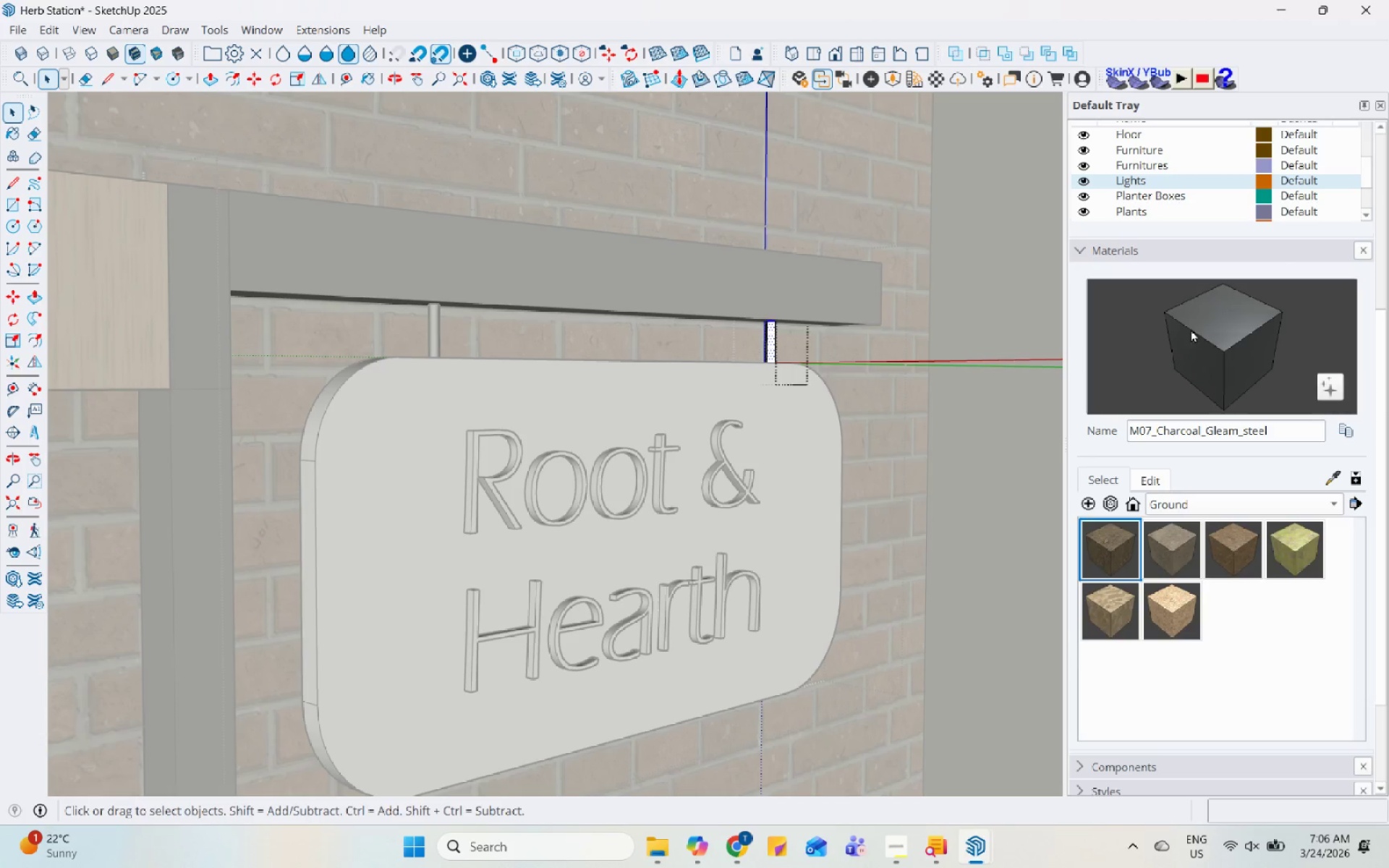 
left_click_drag(start_coordinate=[764, 337], to_coordinate=[771, 337])
 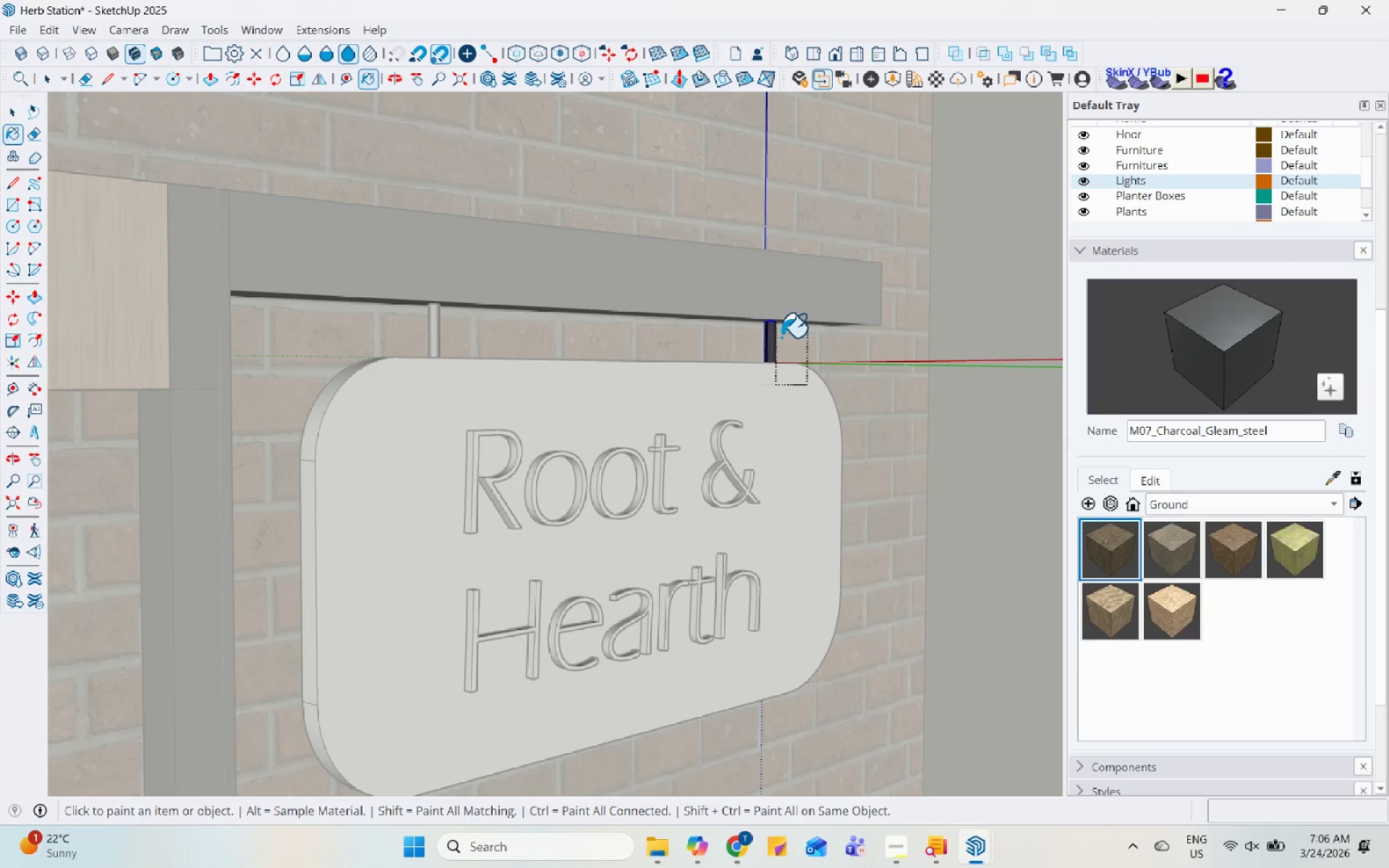 
key(Space)
 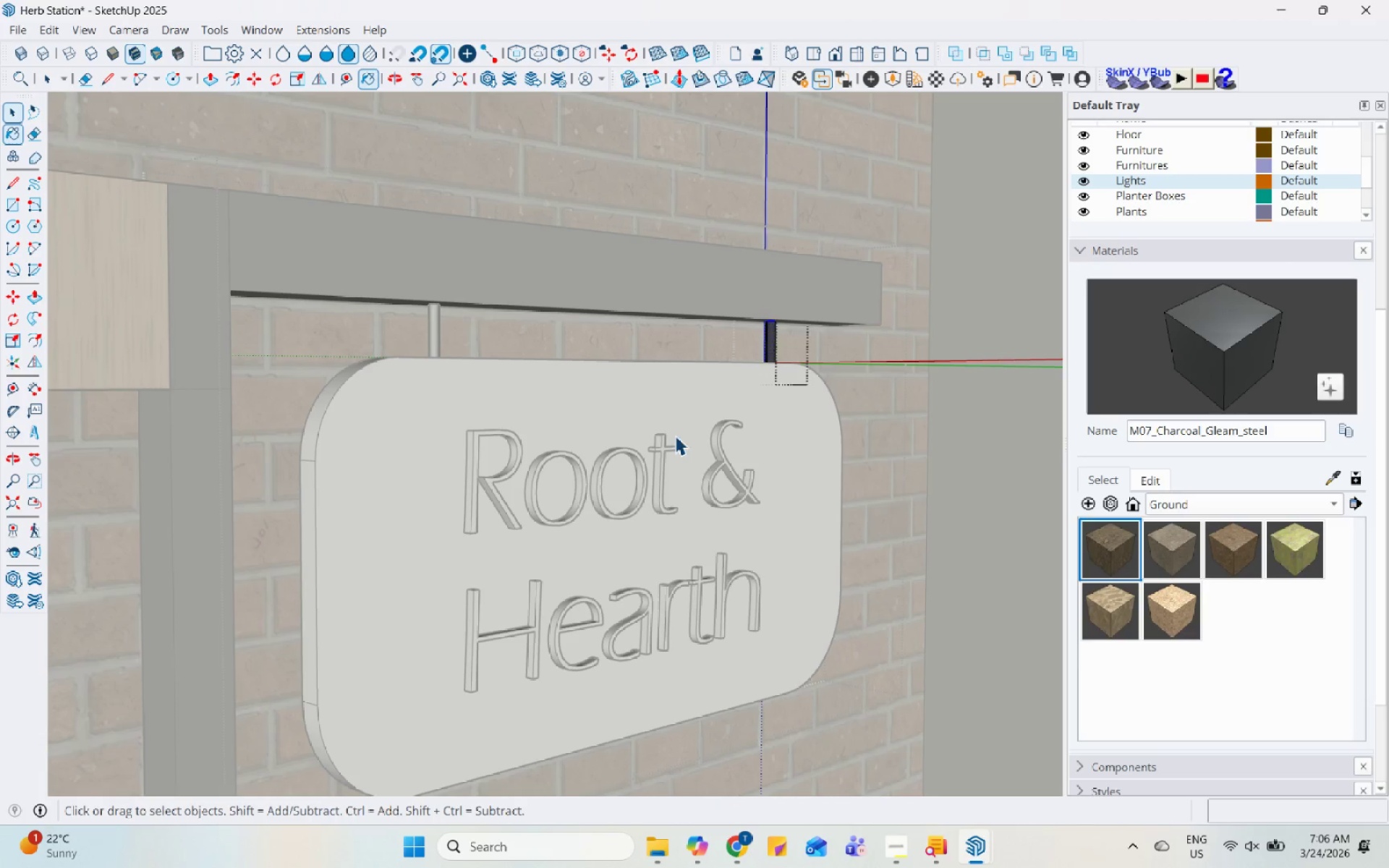 
key(Escape)
 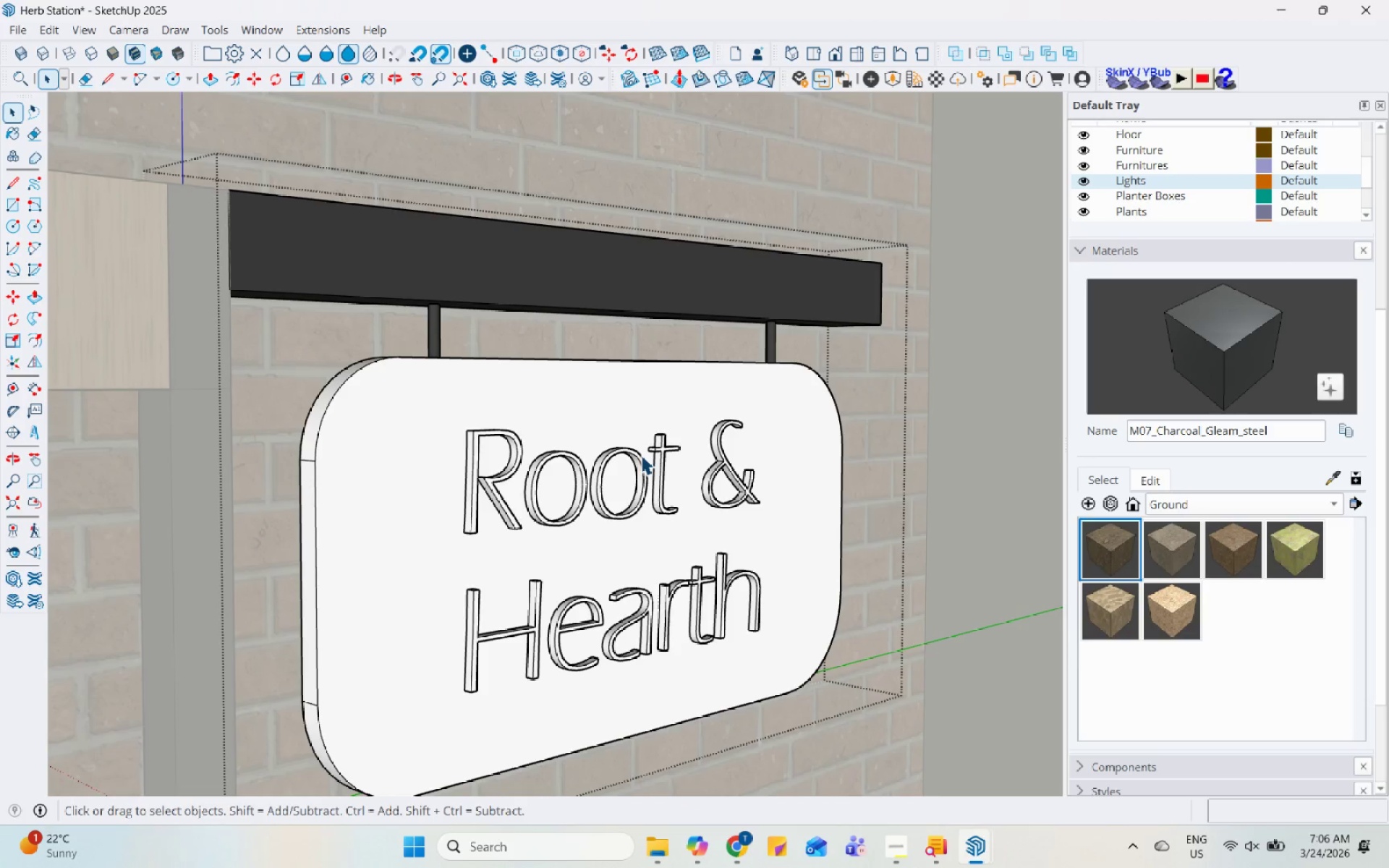 
double_click([641, 455])
 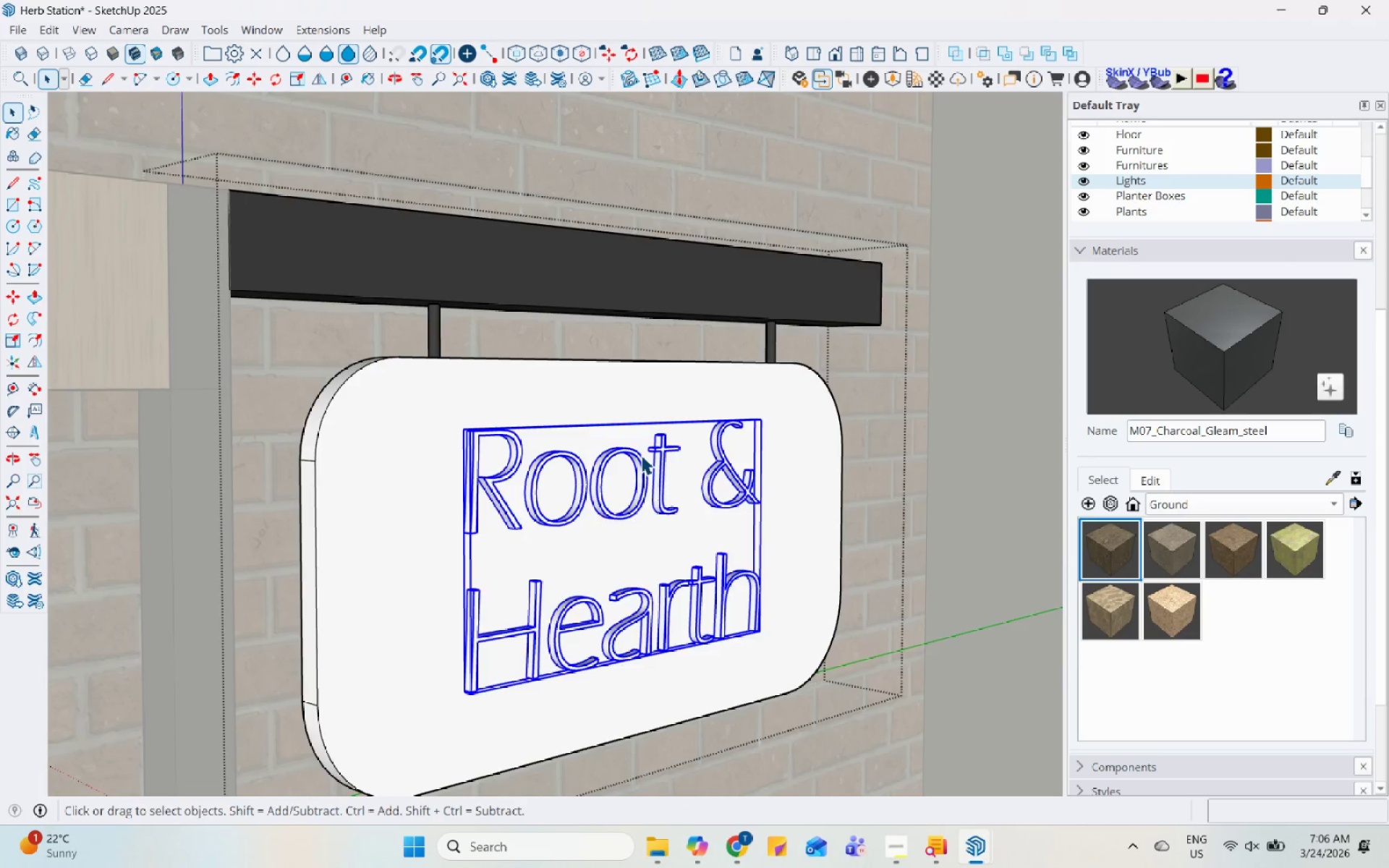 
triple_click([641, 455])
 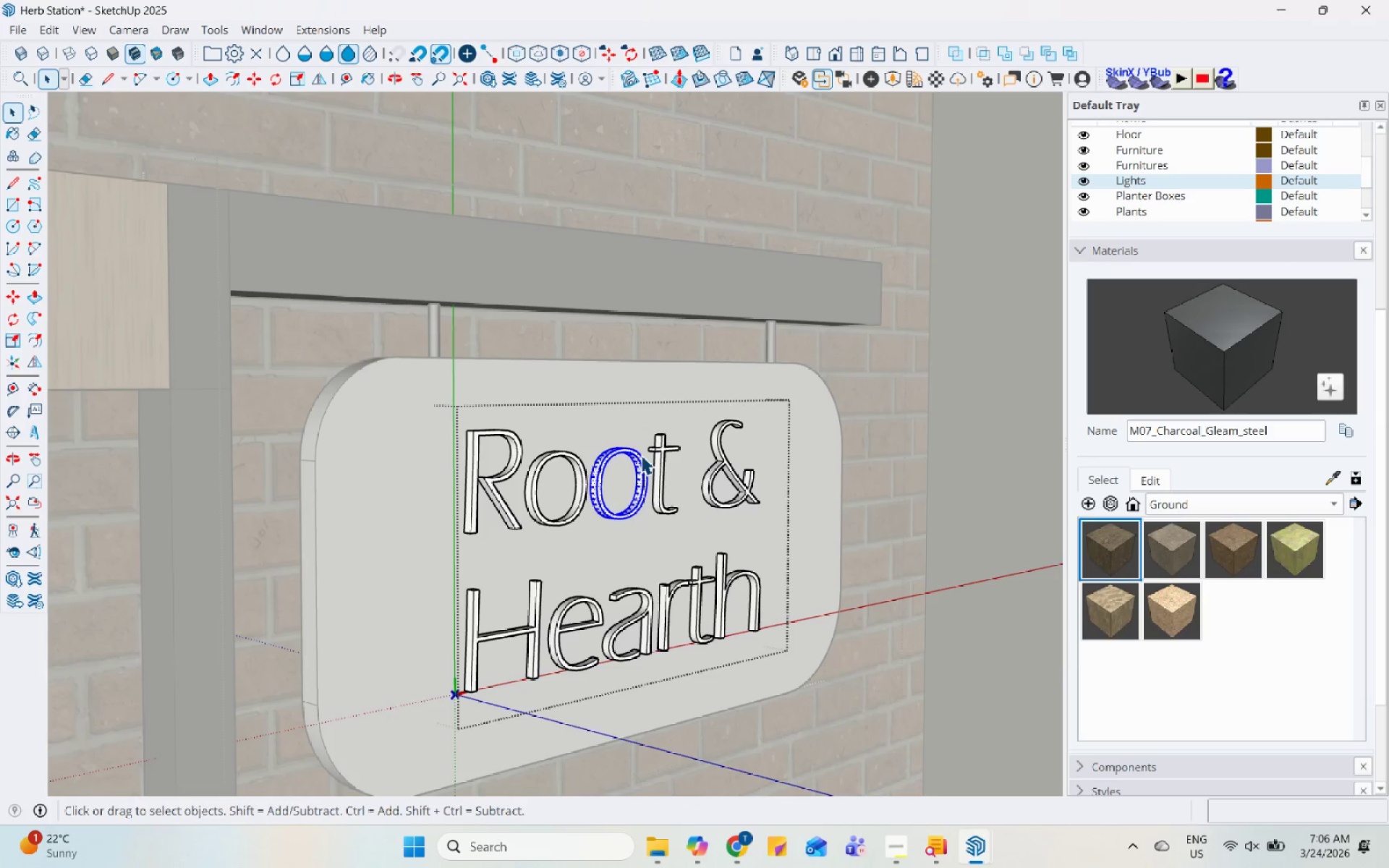 
triple_click([641, 455])
 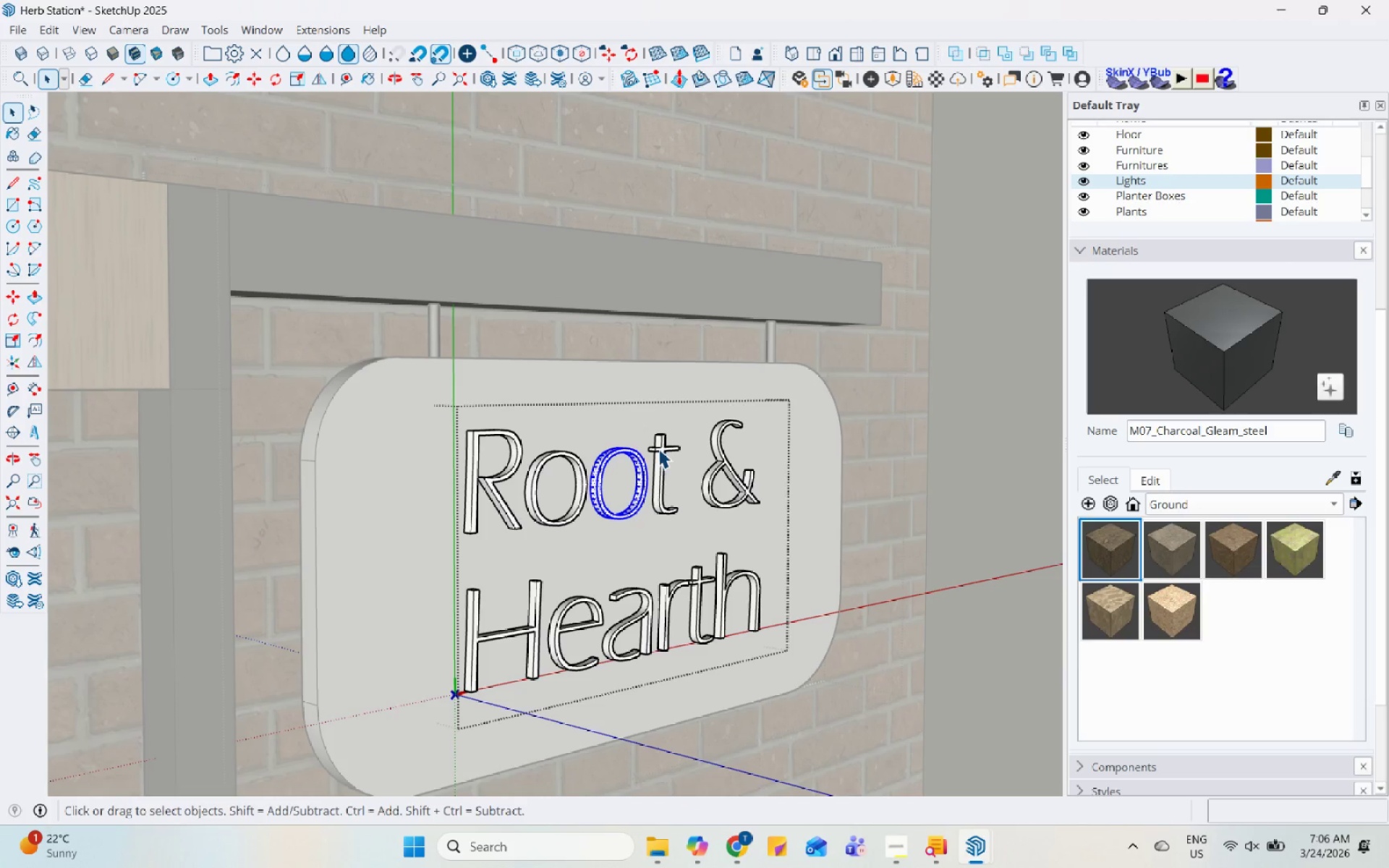 
key(Control+A)
 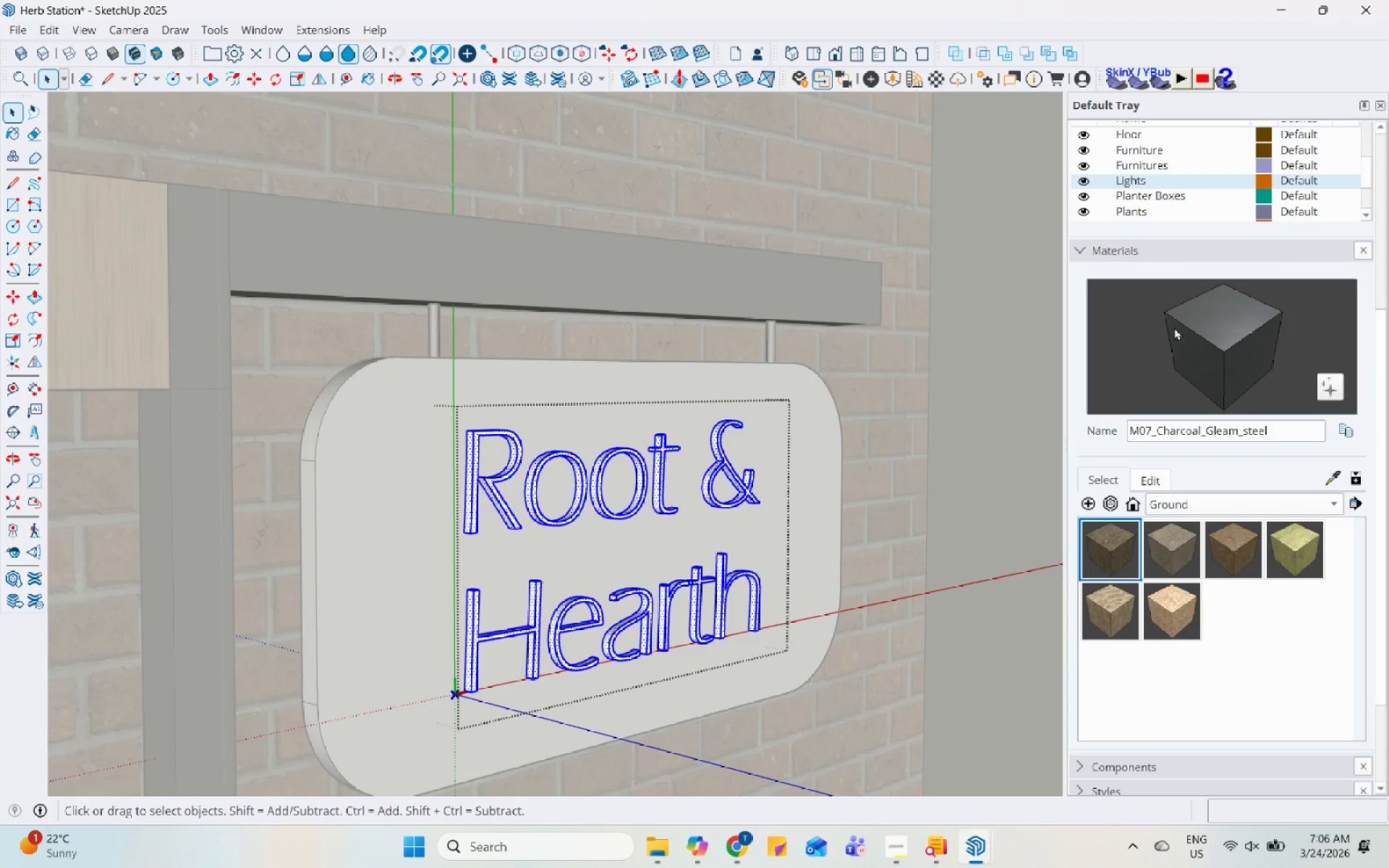 
left_click([1209, 342])
 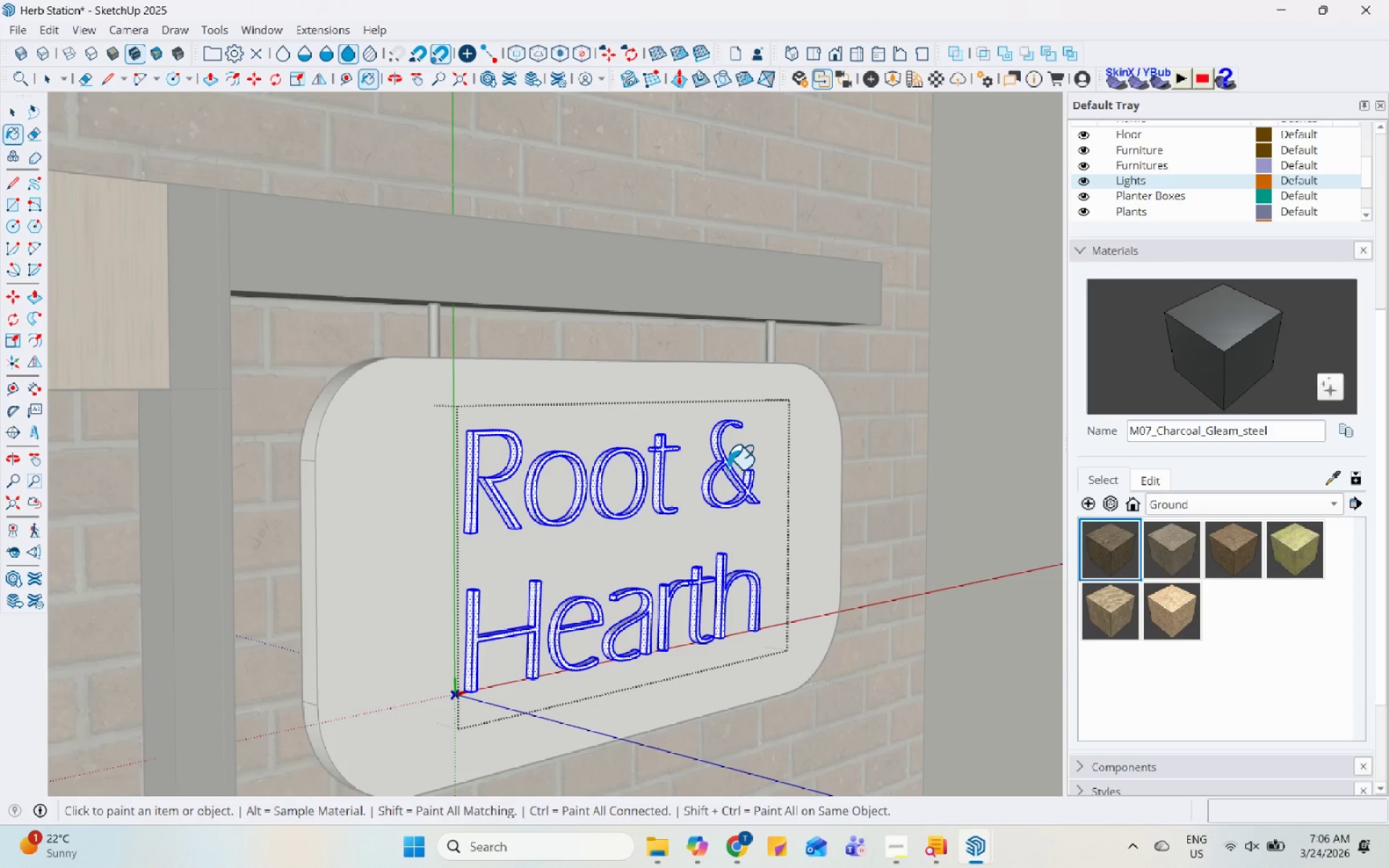 
left_click([726, 467])
 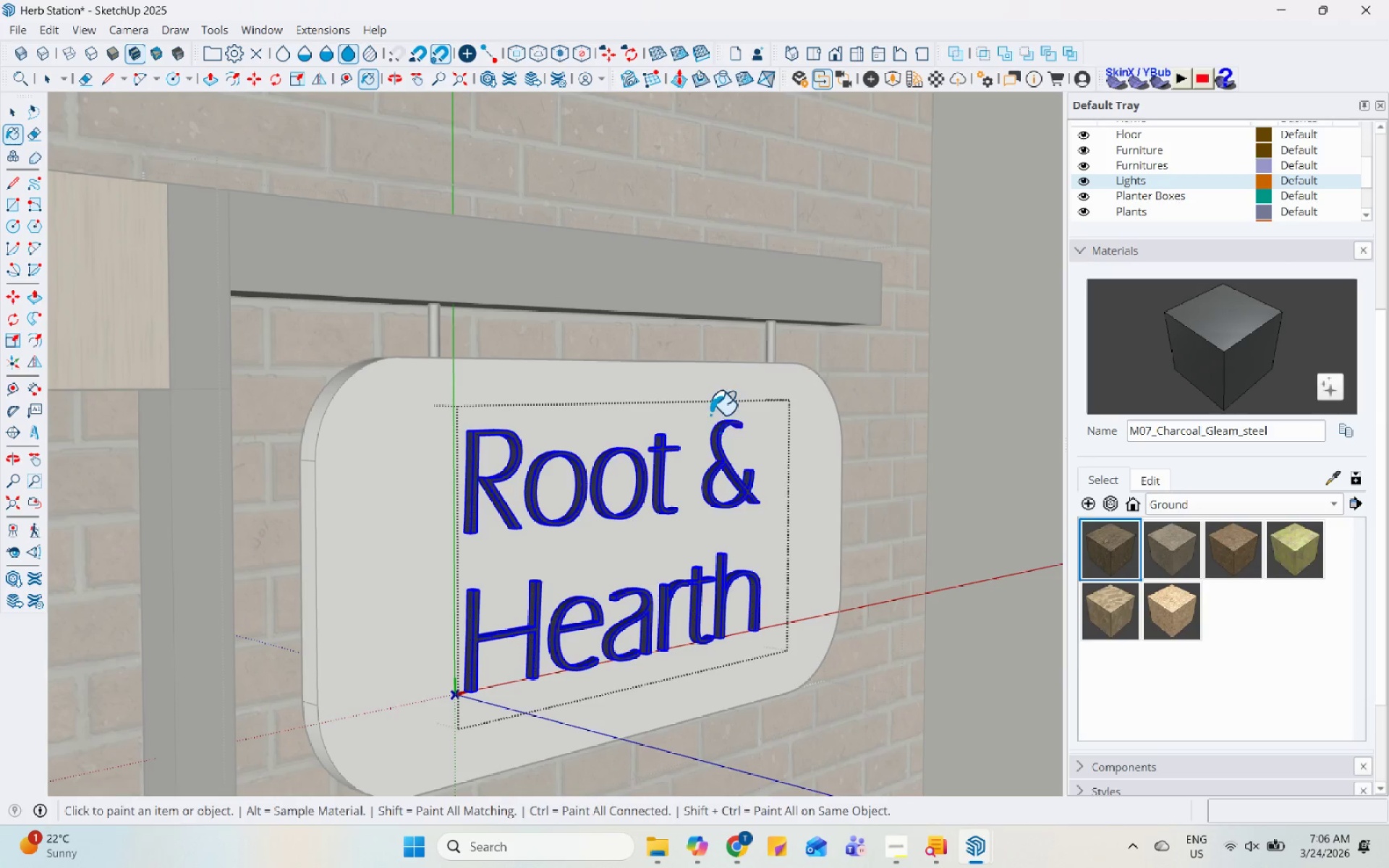 
key(Space)
 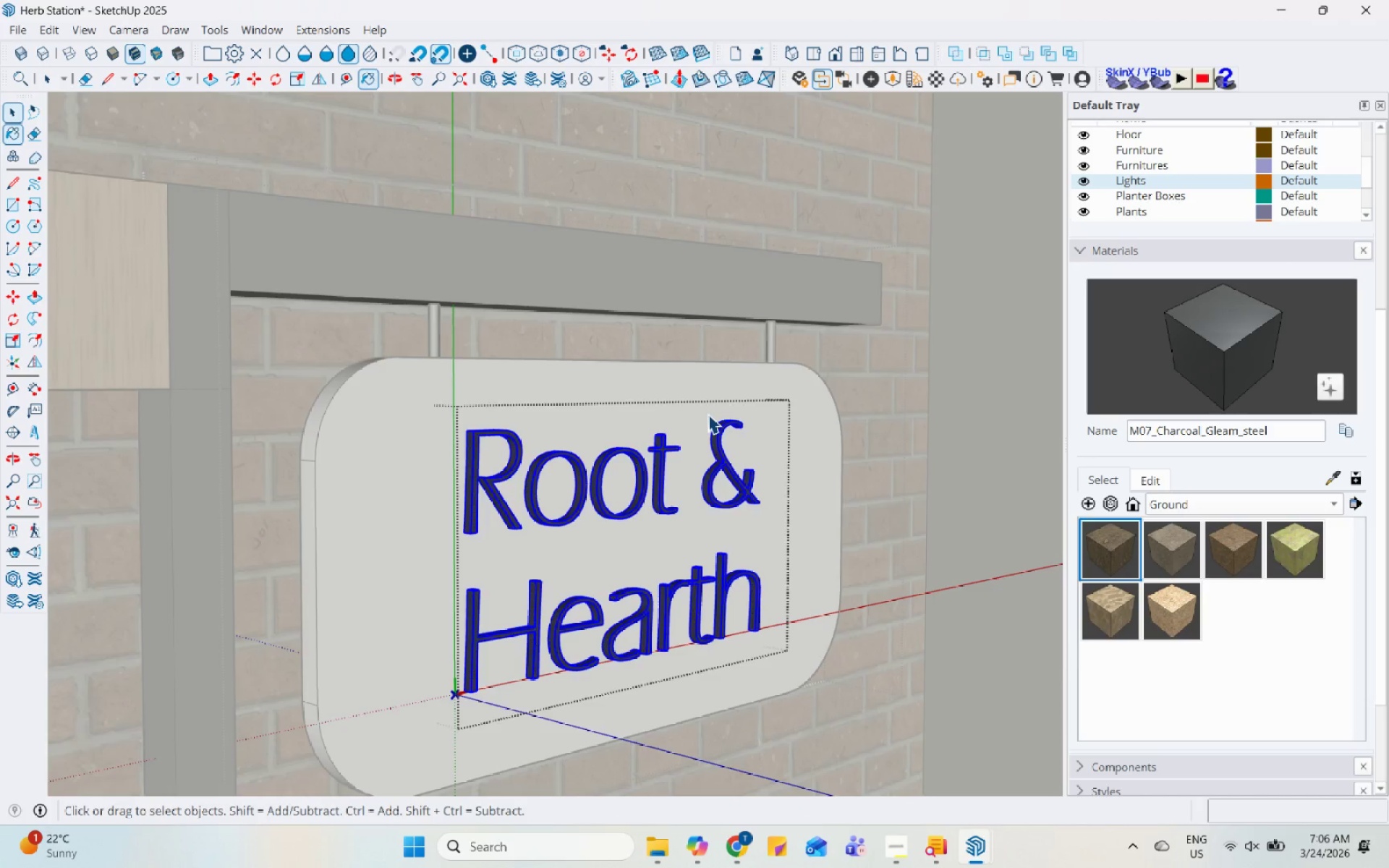 
key(Escape)
 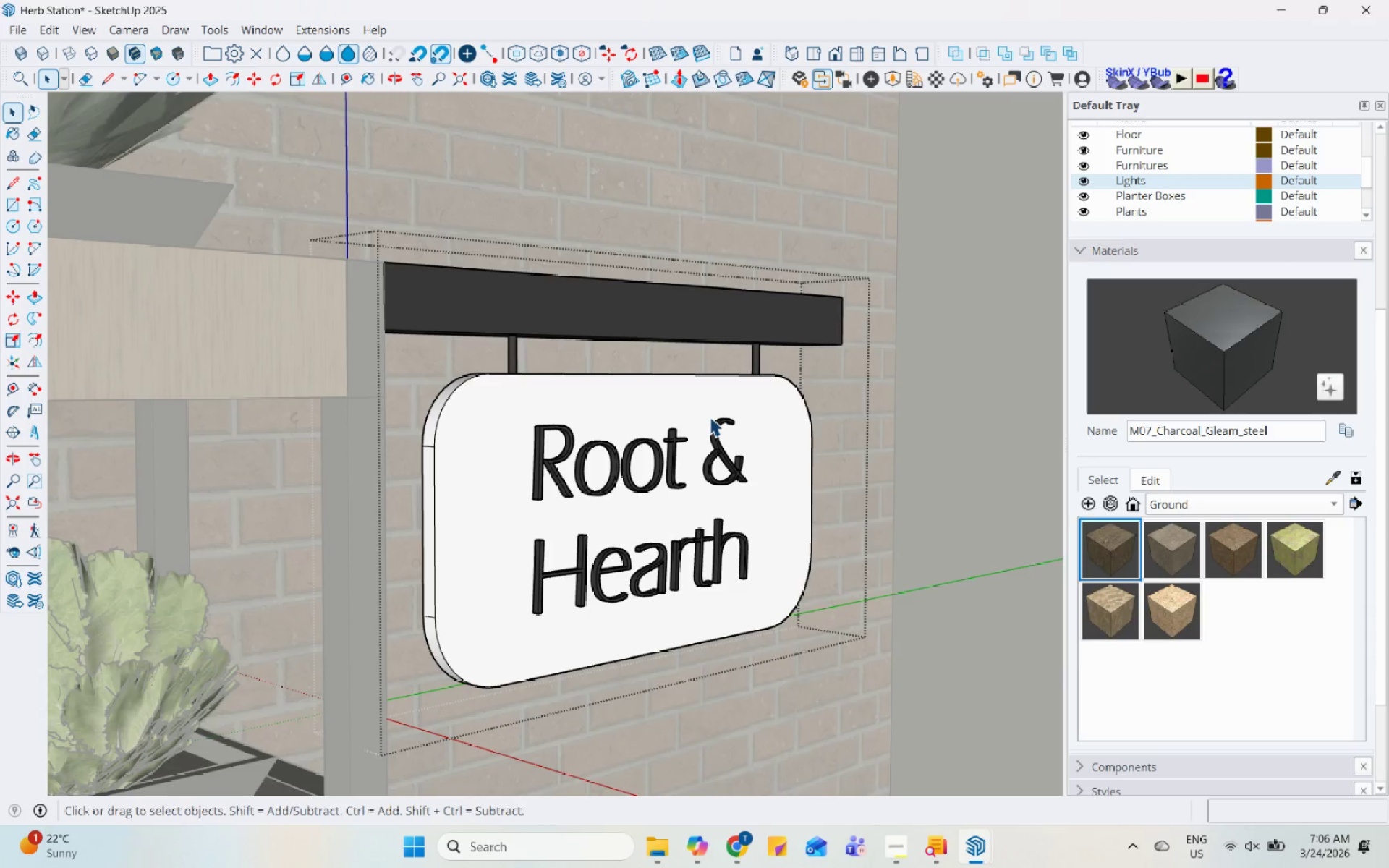 
key(Escape)
 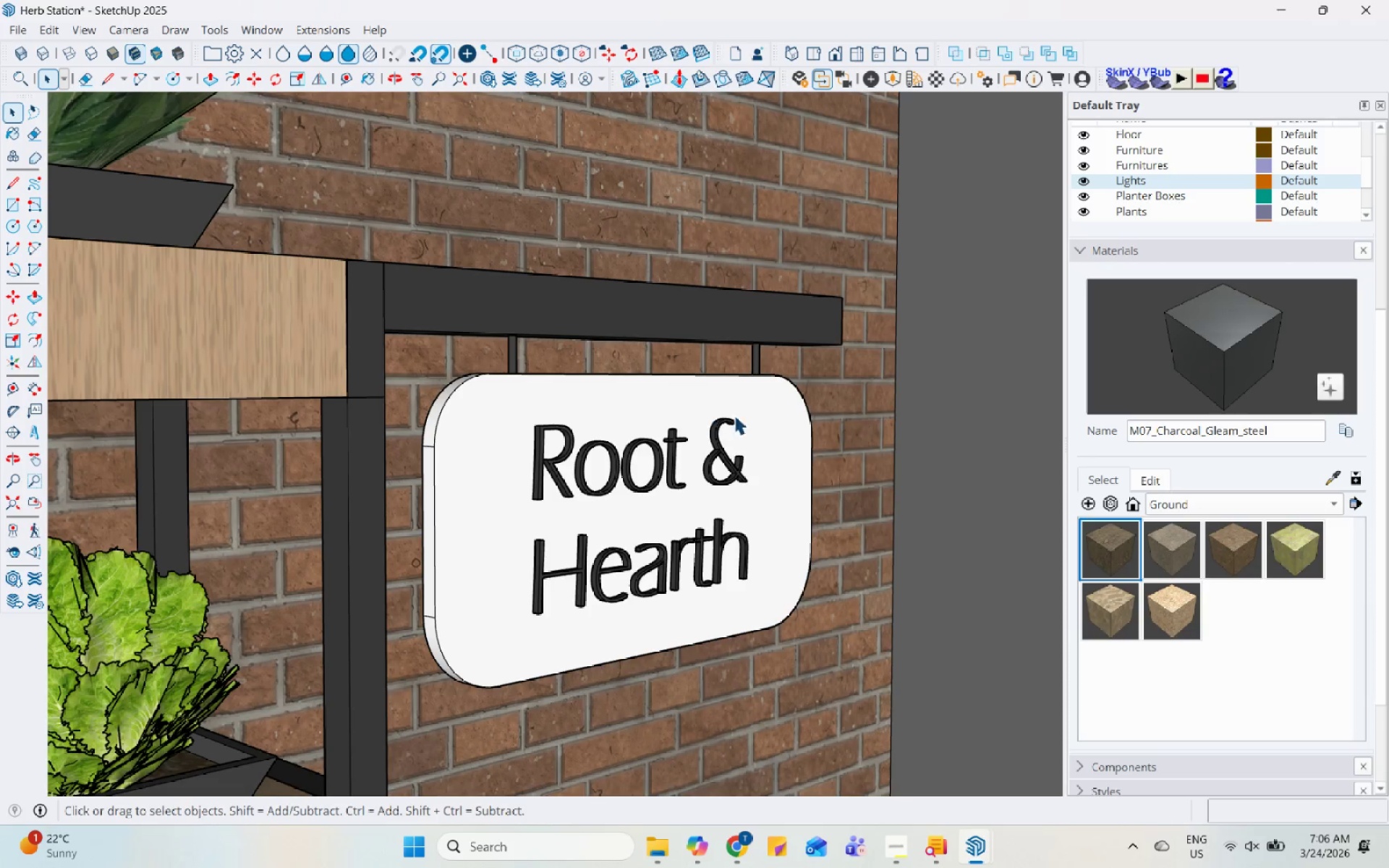 
scroll: coordinate [708, 414], scroll_direction: down, amount: 3.0
 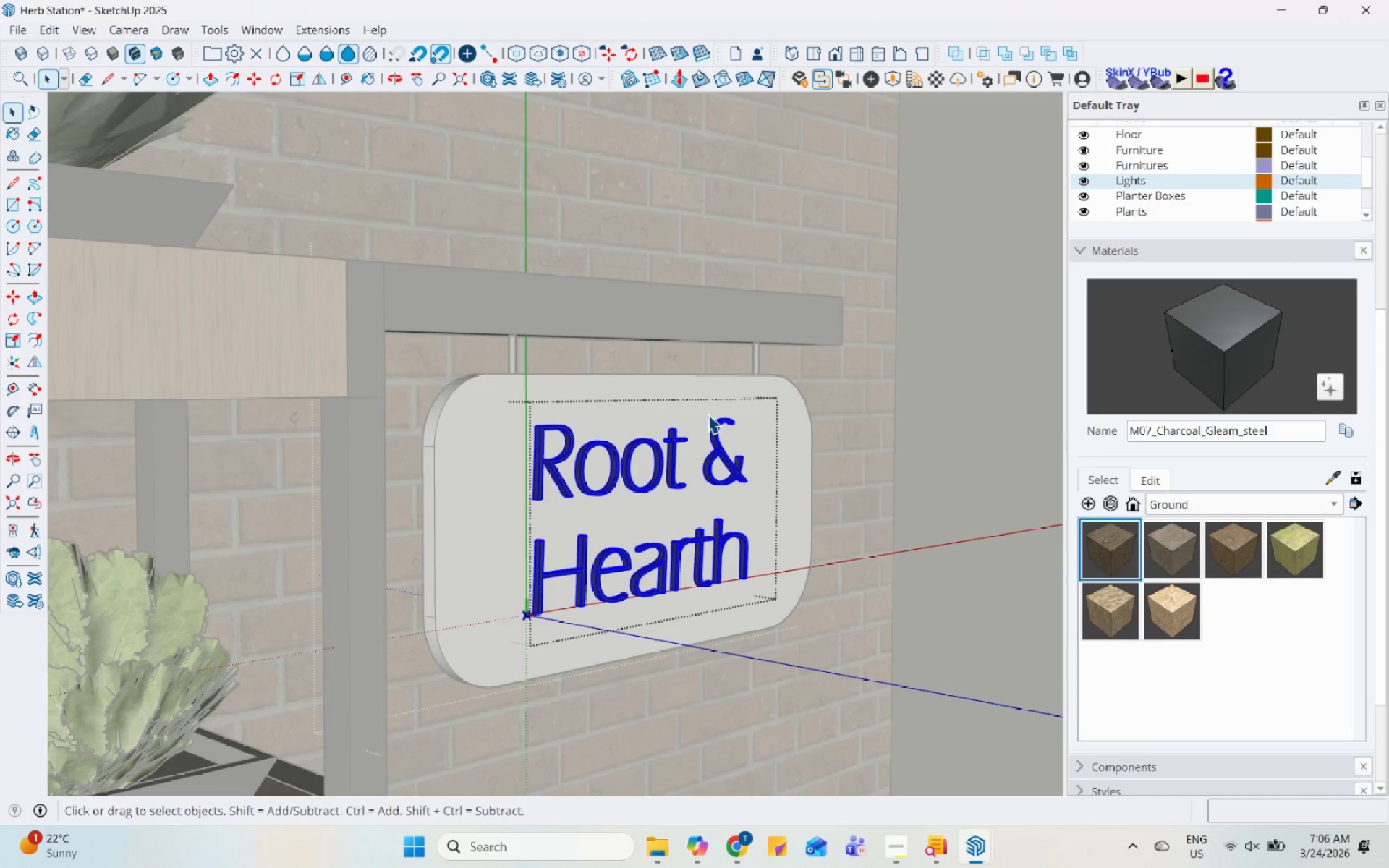 
key(Escape)
 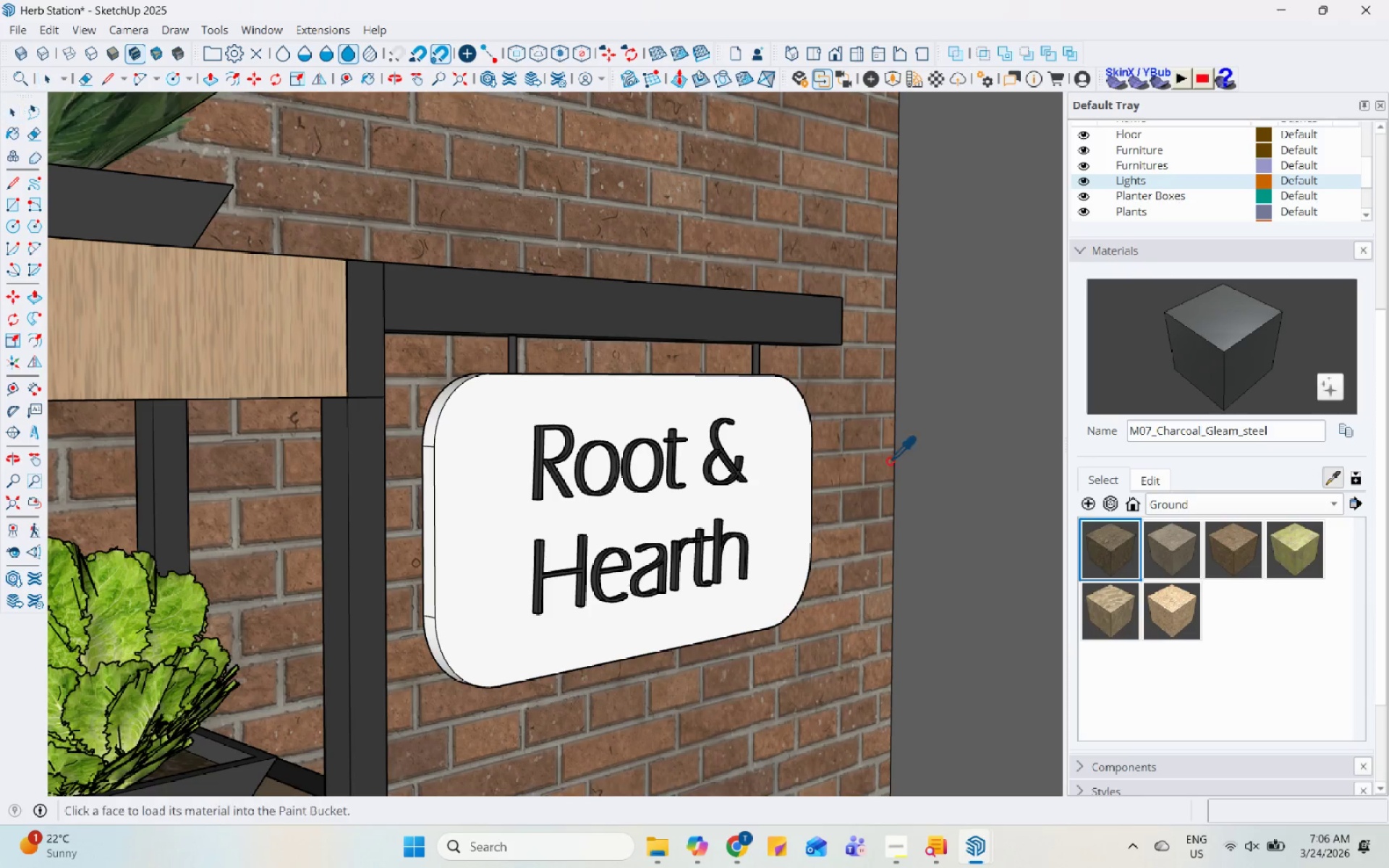 
double_click([168, 342])
 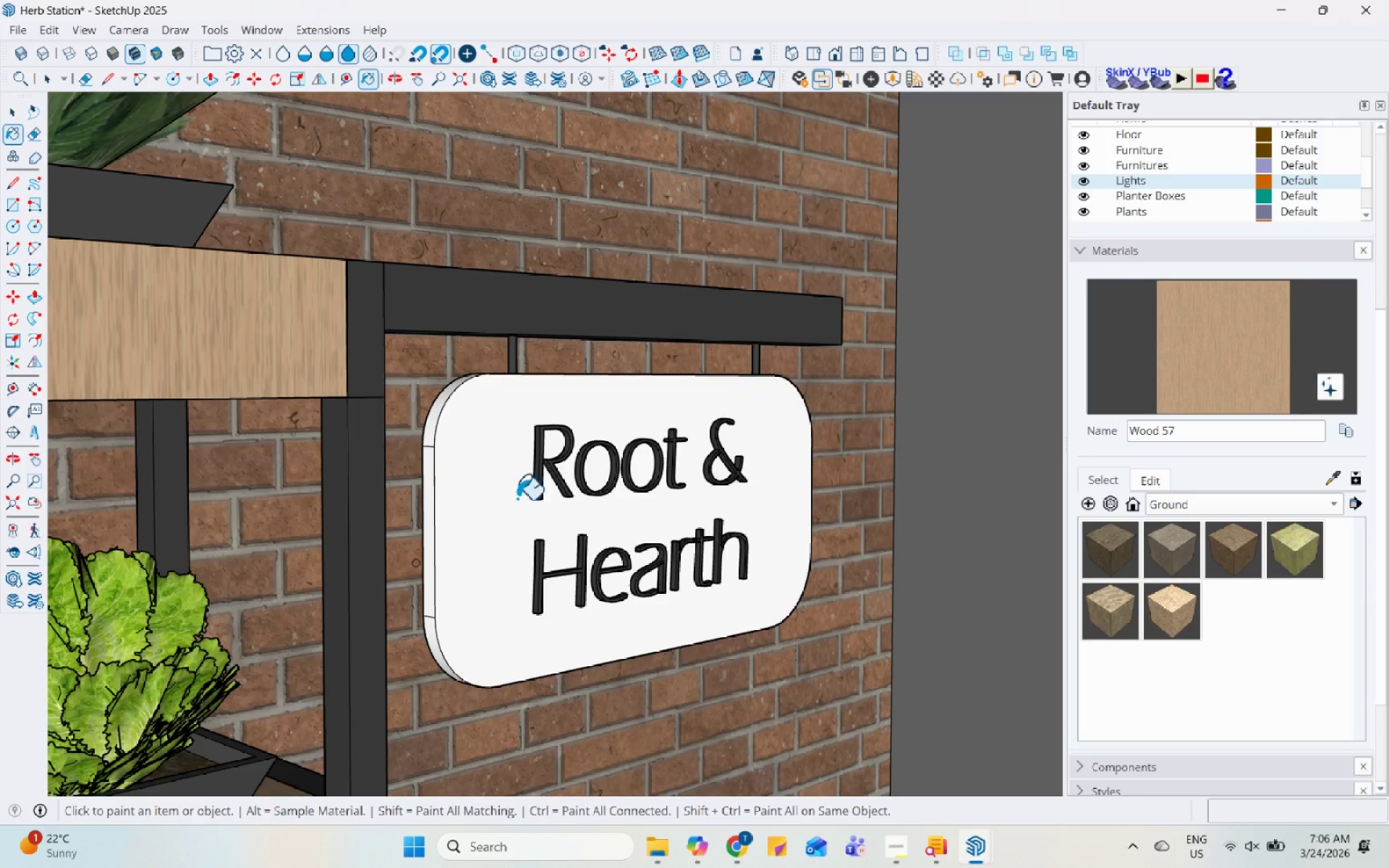 
triple_click([528, 492])
 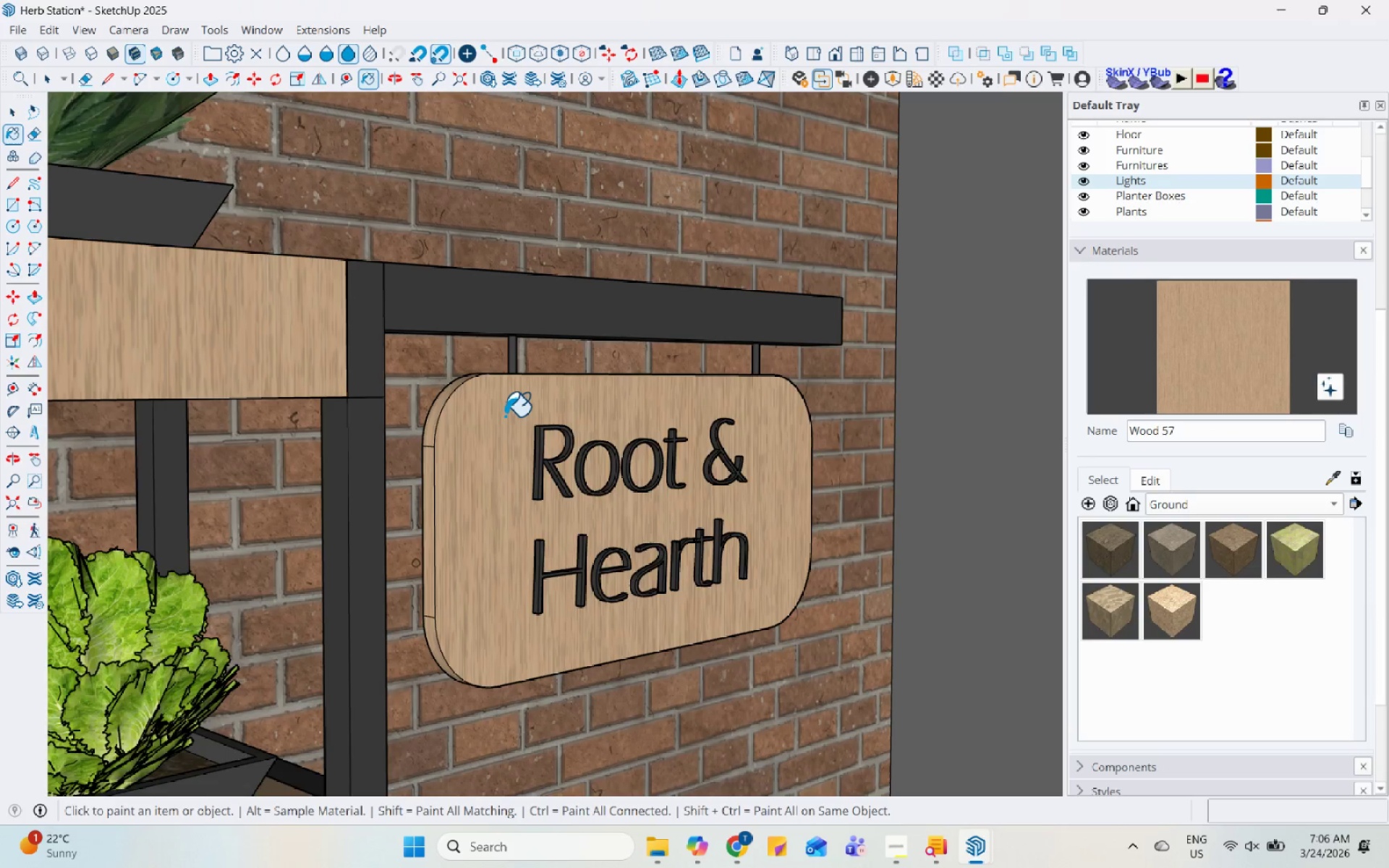 
scroll: coordinate [815, 395], scroll_direction: down, amount: 22.0
 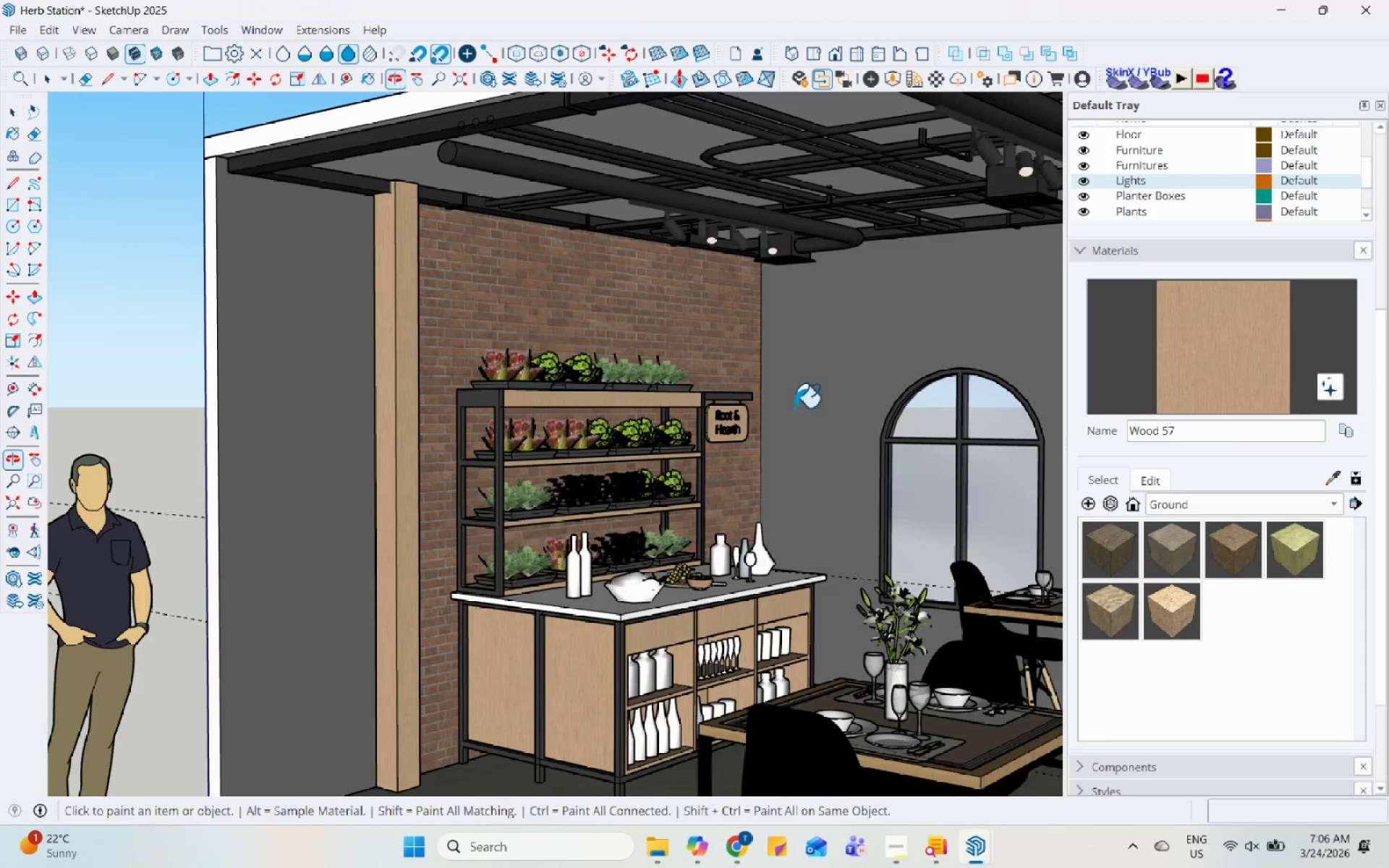 
key(Space)
 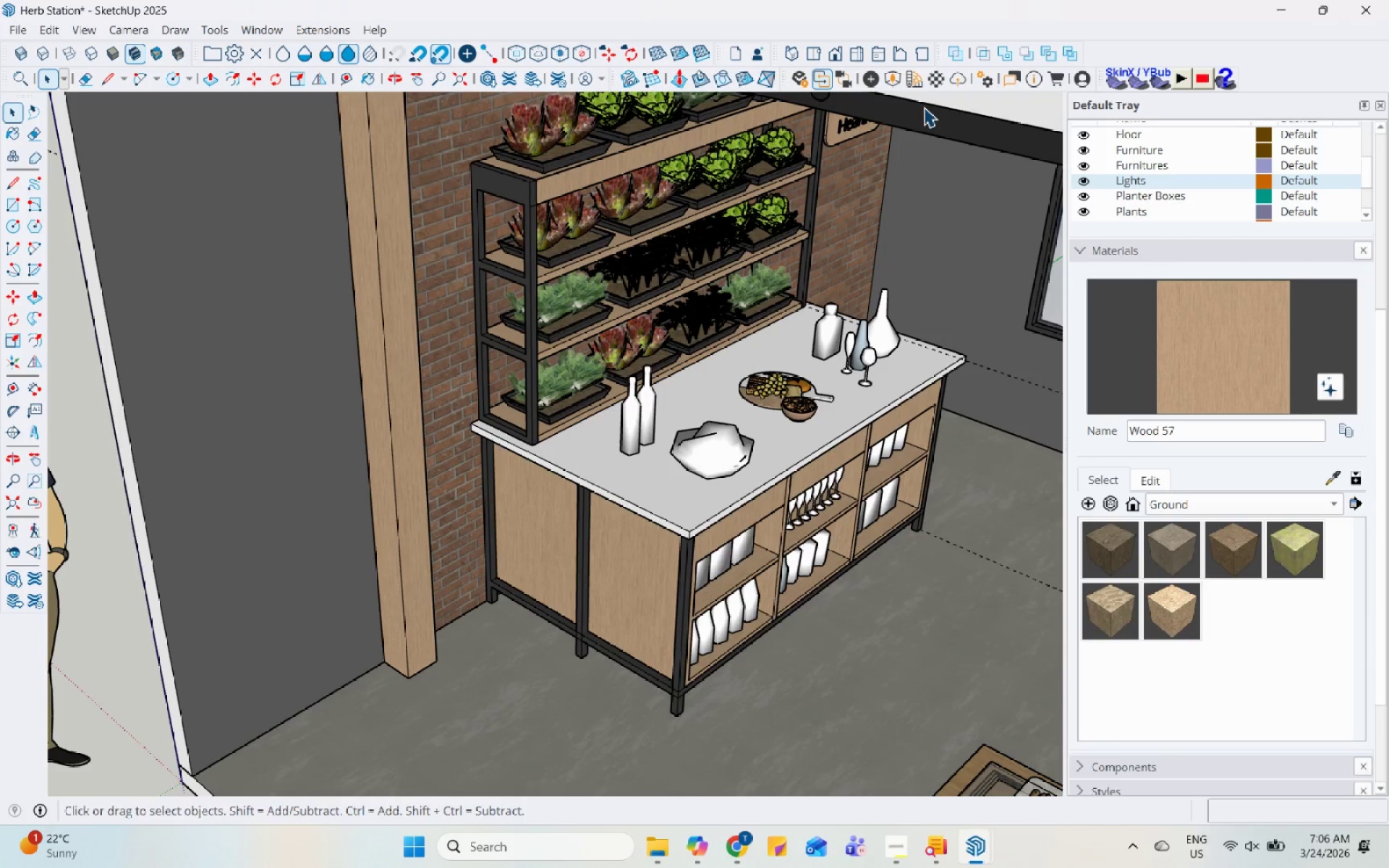 
scroll: coordinate [633, 472], scroll_direction: up, amount: 5.0
 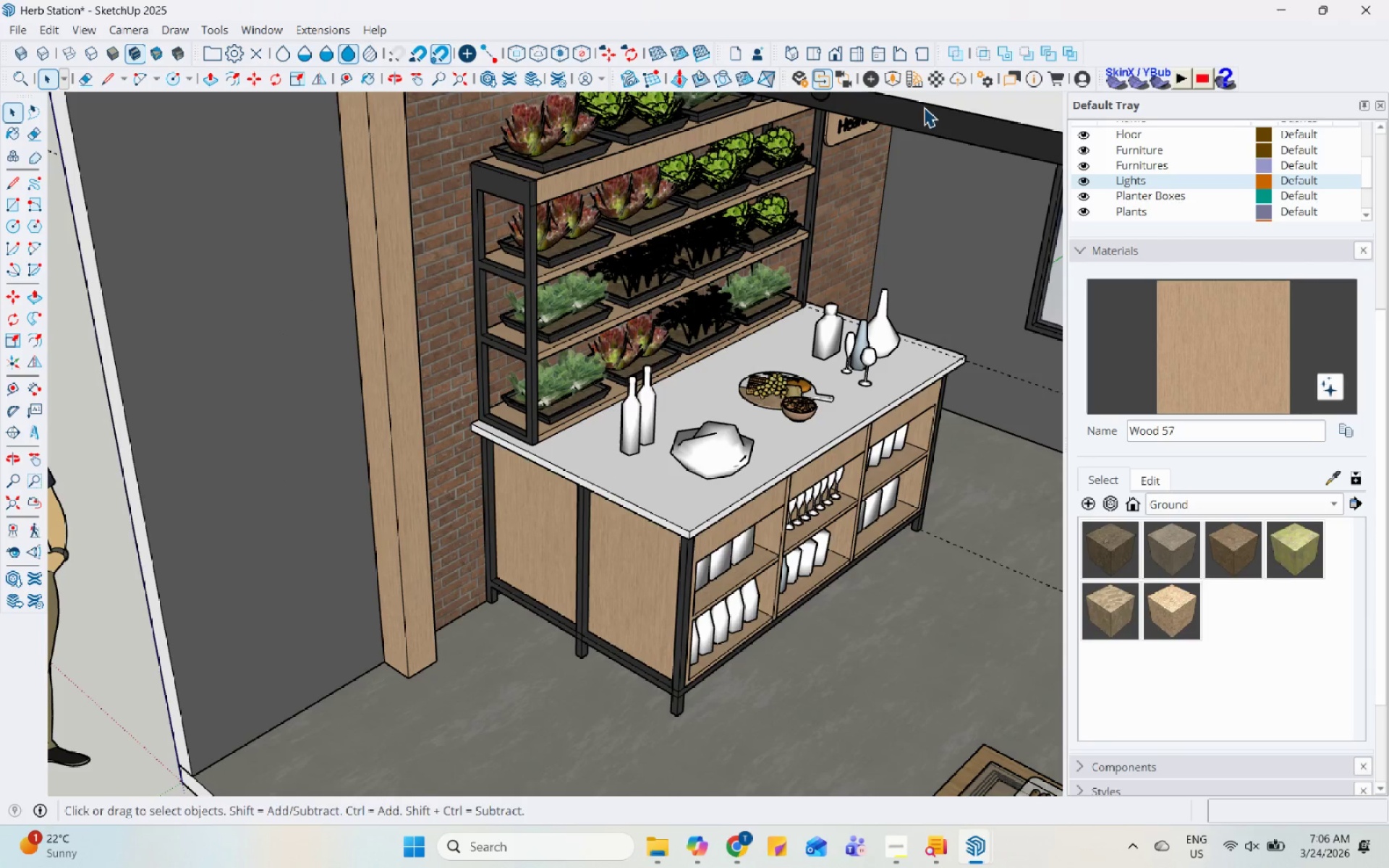 
left_click([913, 83])
 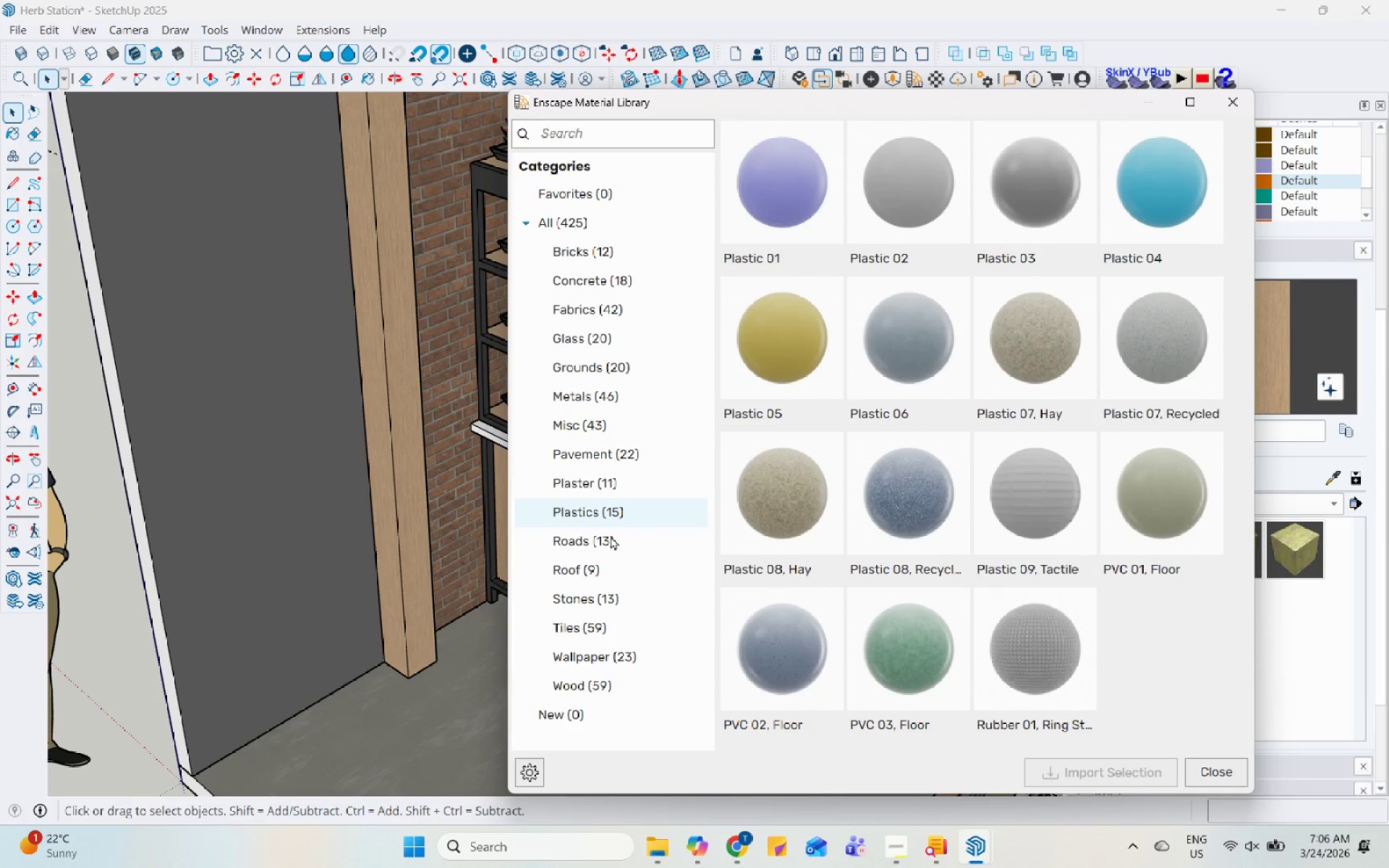 
left_click([615, 599])
 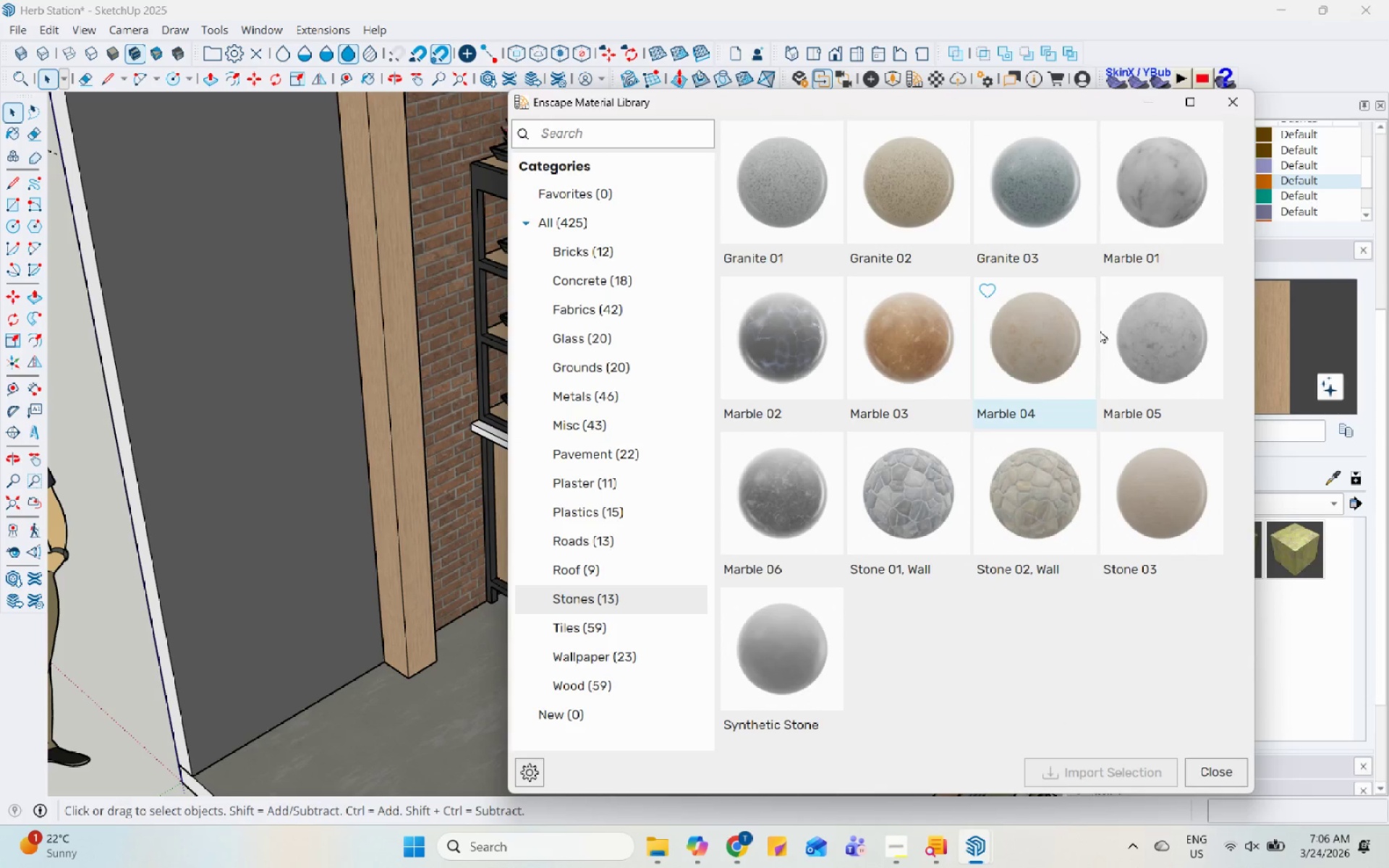 
left_click([1137, 243])
 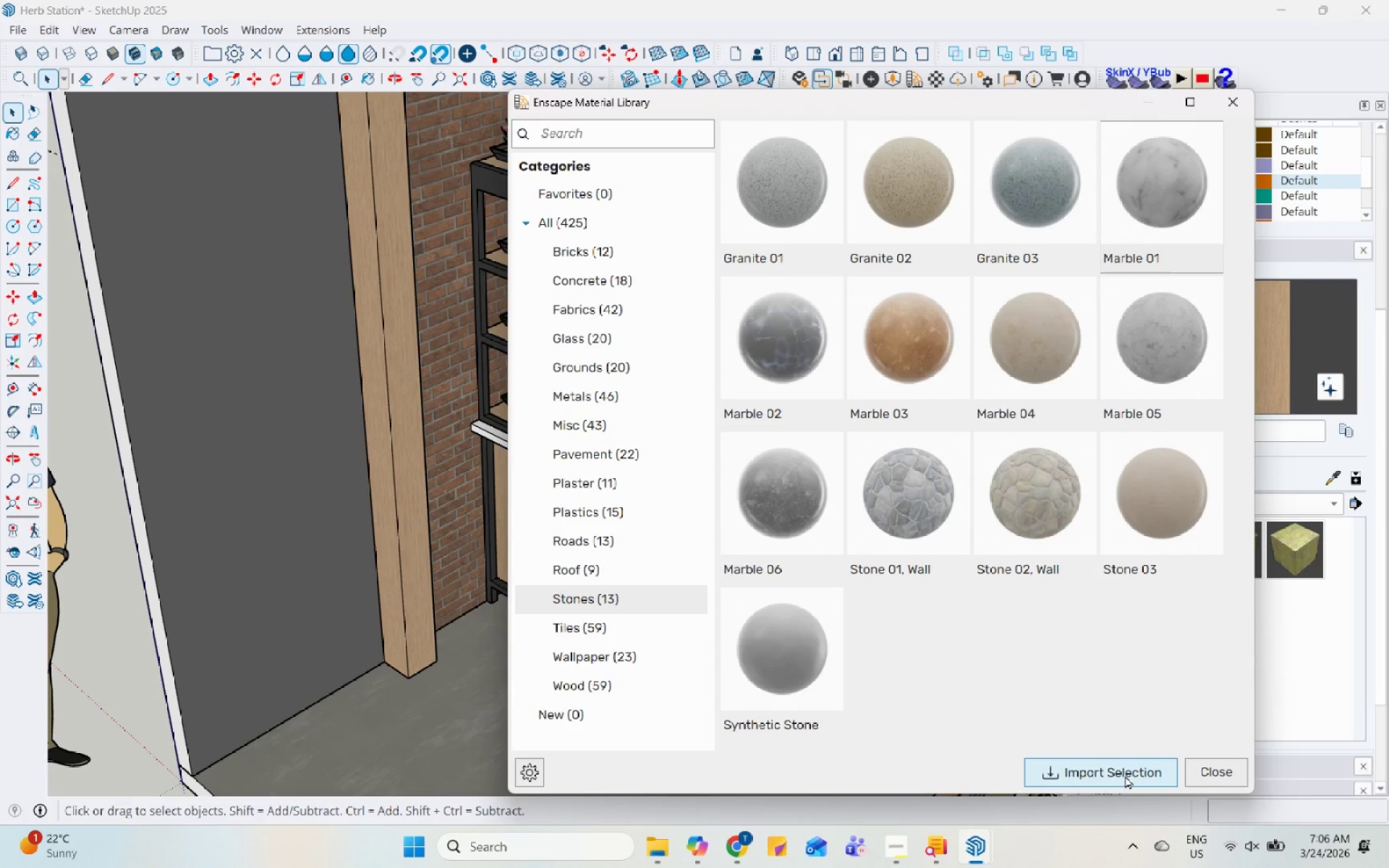 
left_click([1125, 775])
 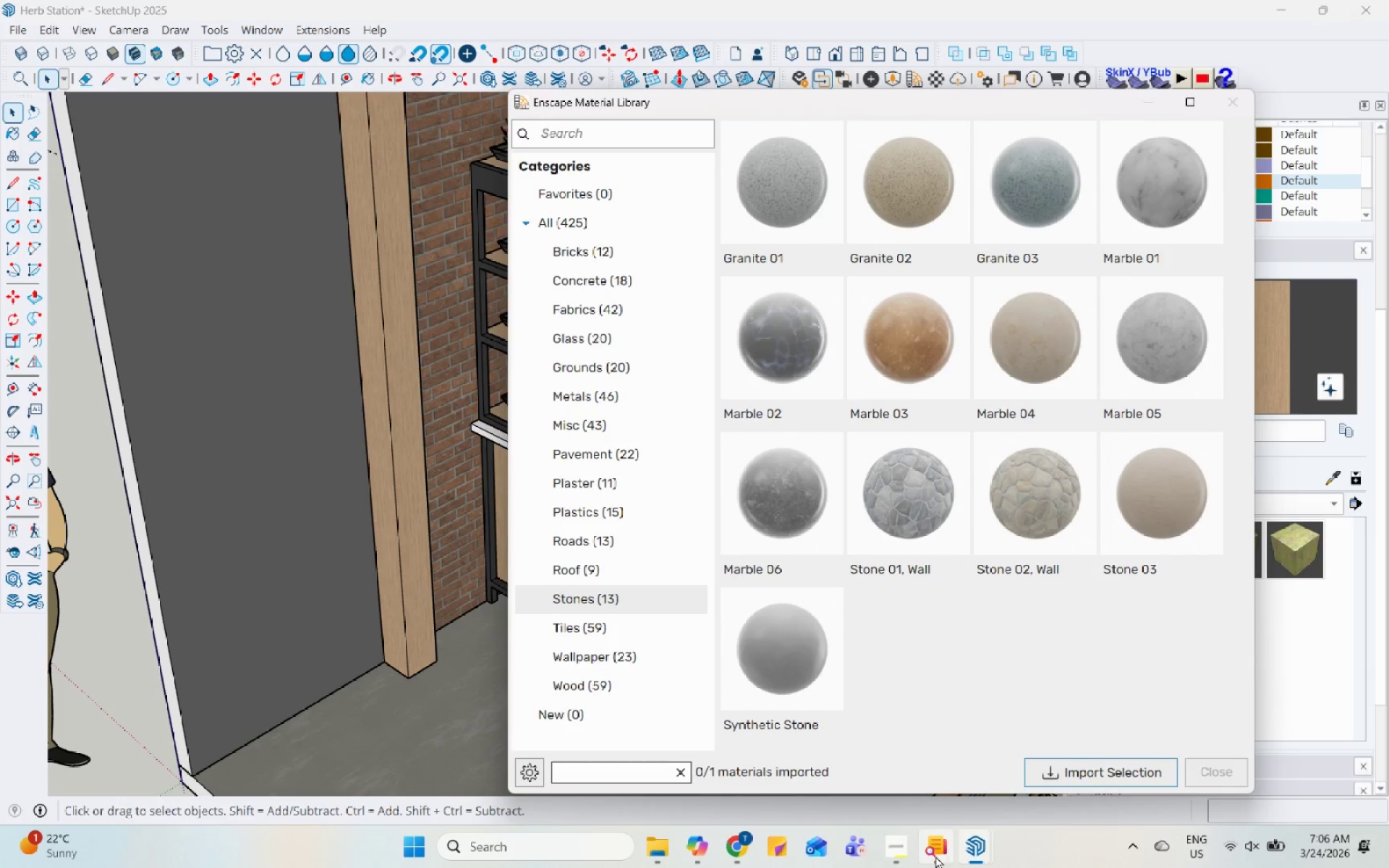 
left_click([896, 855])